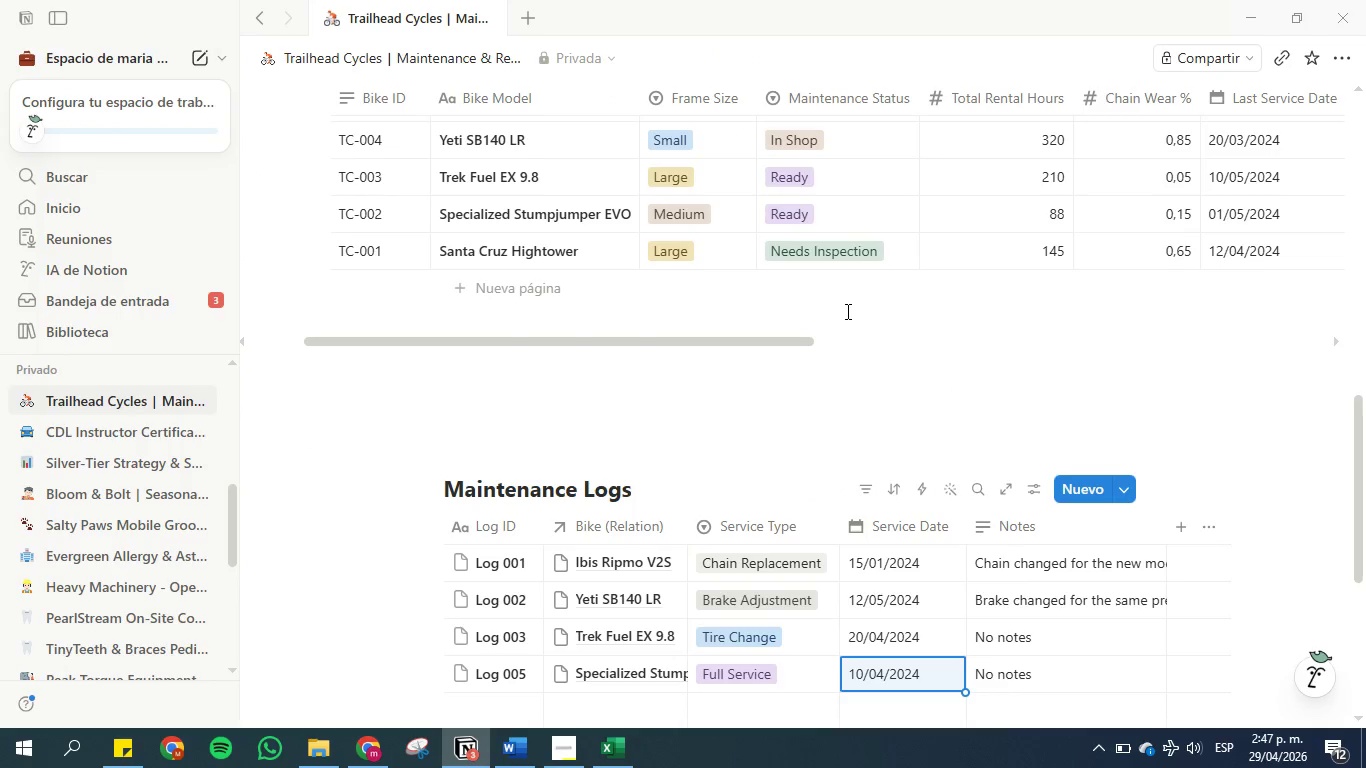 
scroll: coordinate [840, 313], scroll_direction: down, amount: 3.0
 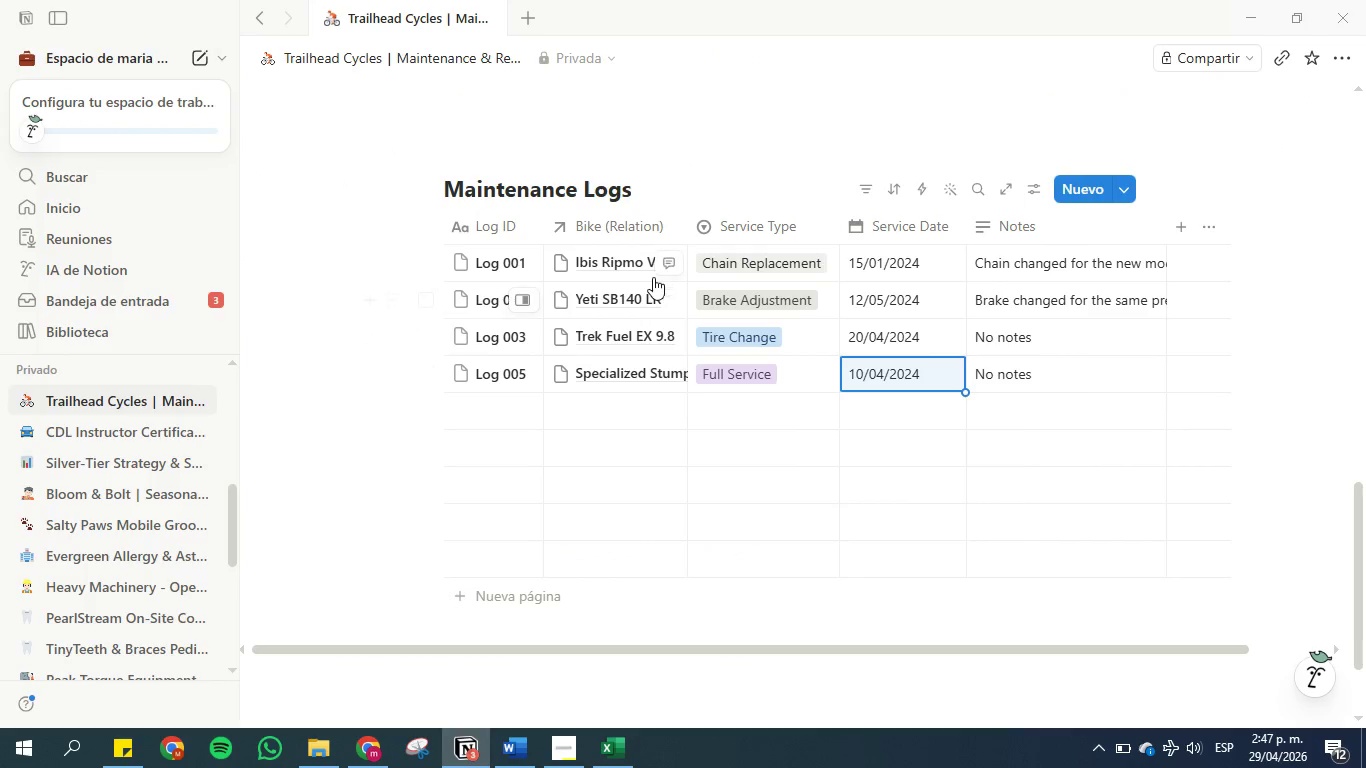 
scroll: coordinate [870, 231], scroll_direction: up, amount: 9.0
 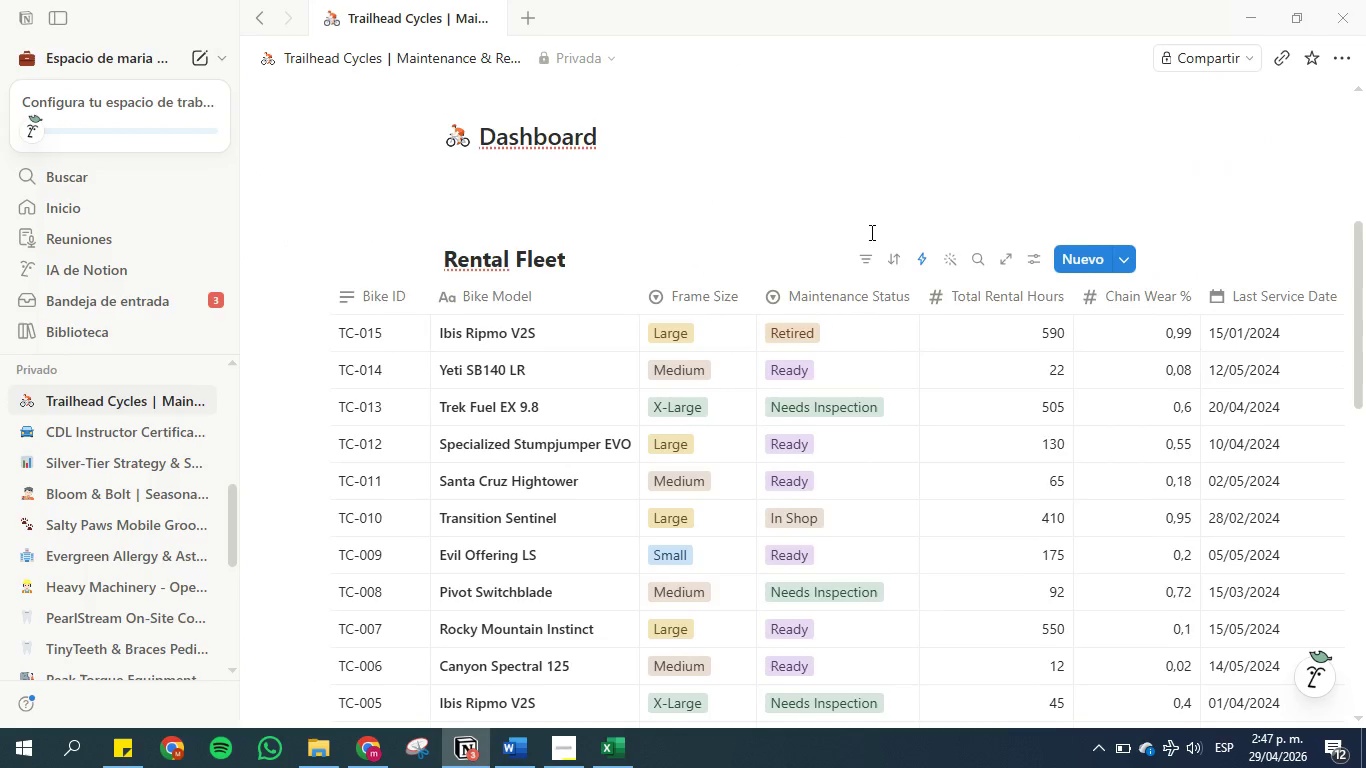 
scroll: coordinate [813, 457], scroll_direction: down, amount: 3.0
 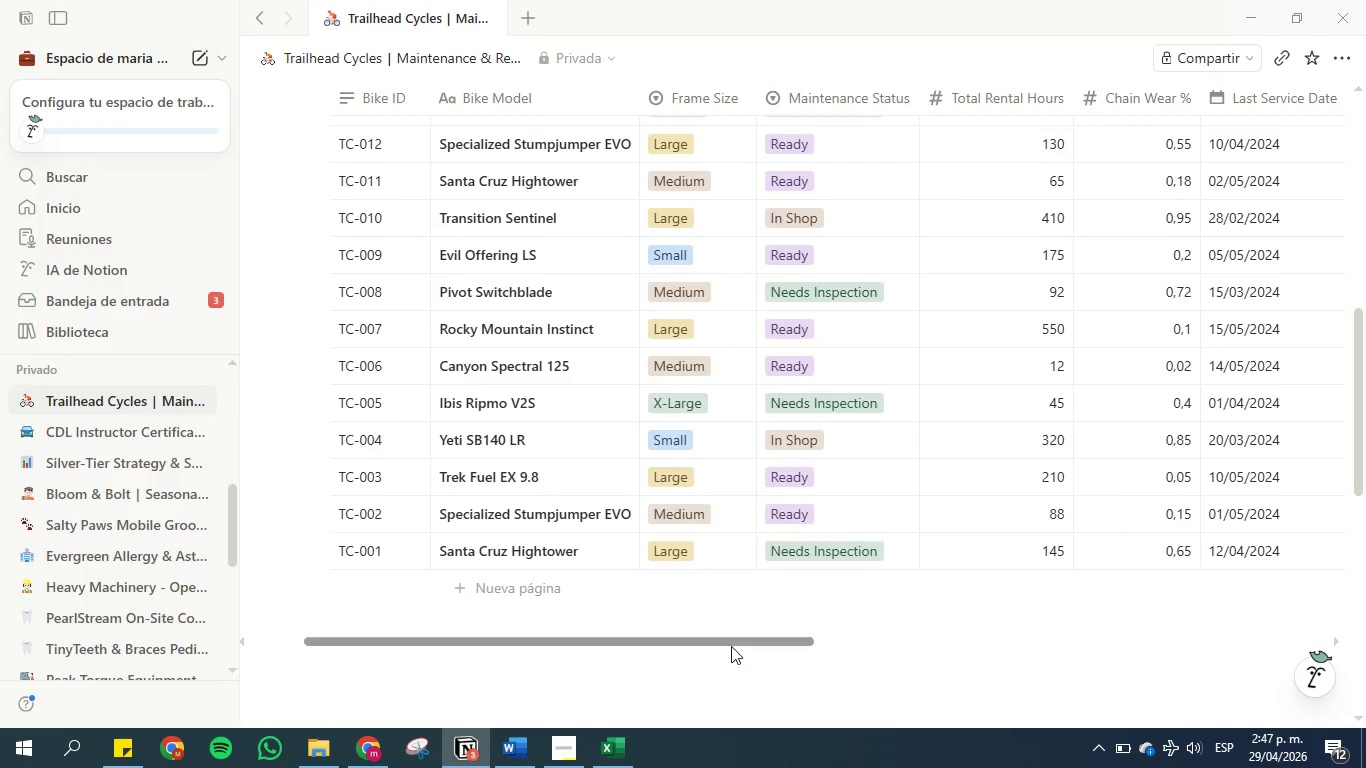 
left_click_drag(start_coordinate=[729, 639], to_coordinate=[934, 639])
 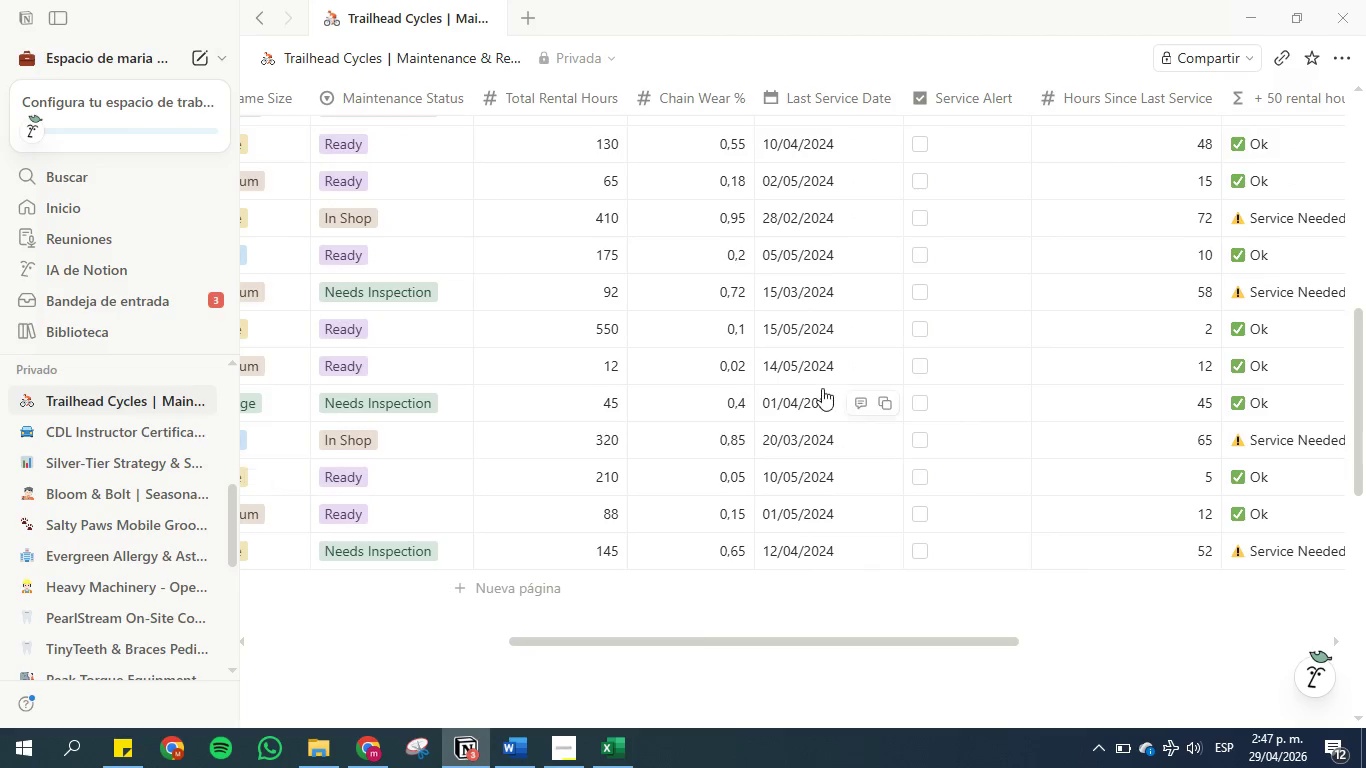 
scroll: coordinate [822, 387], scroll_direction: up, amount: 3.0
 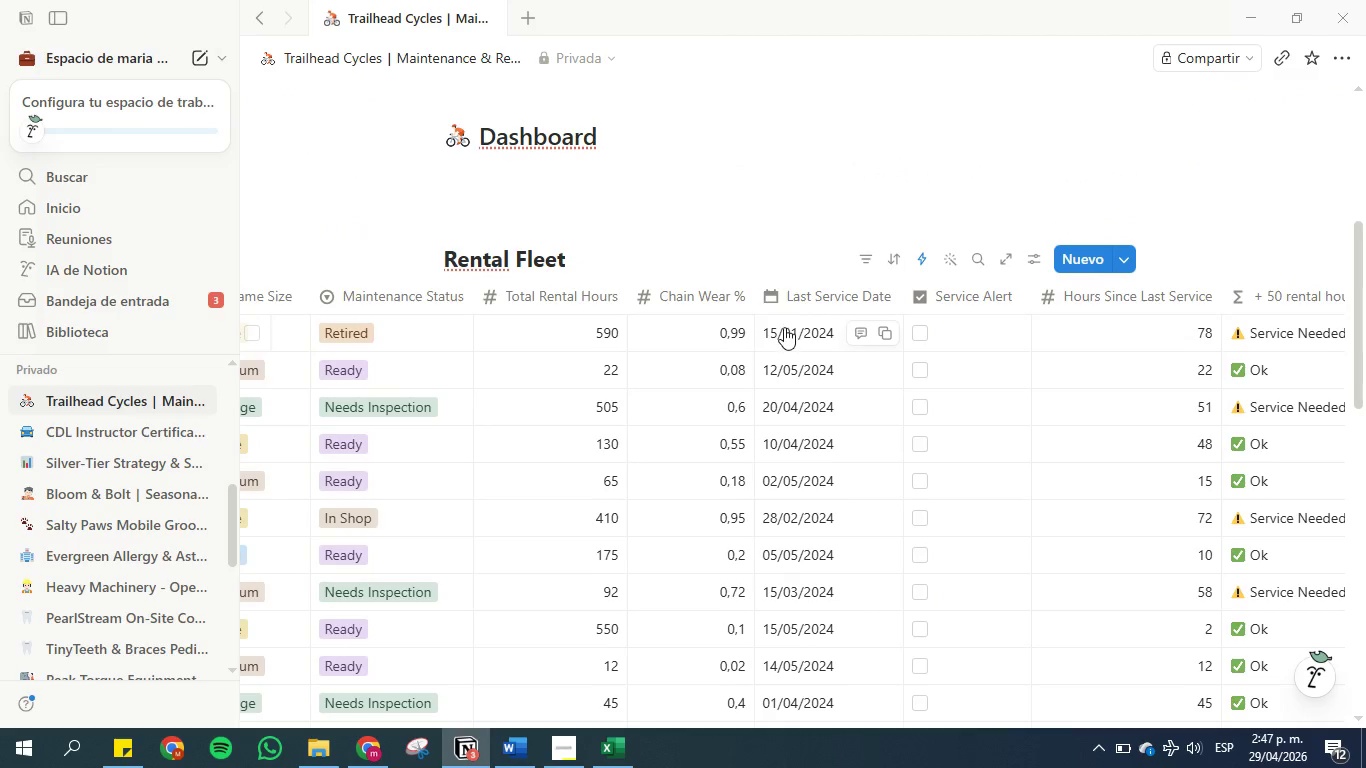 
left_click([784, 327])
 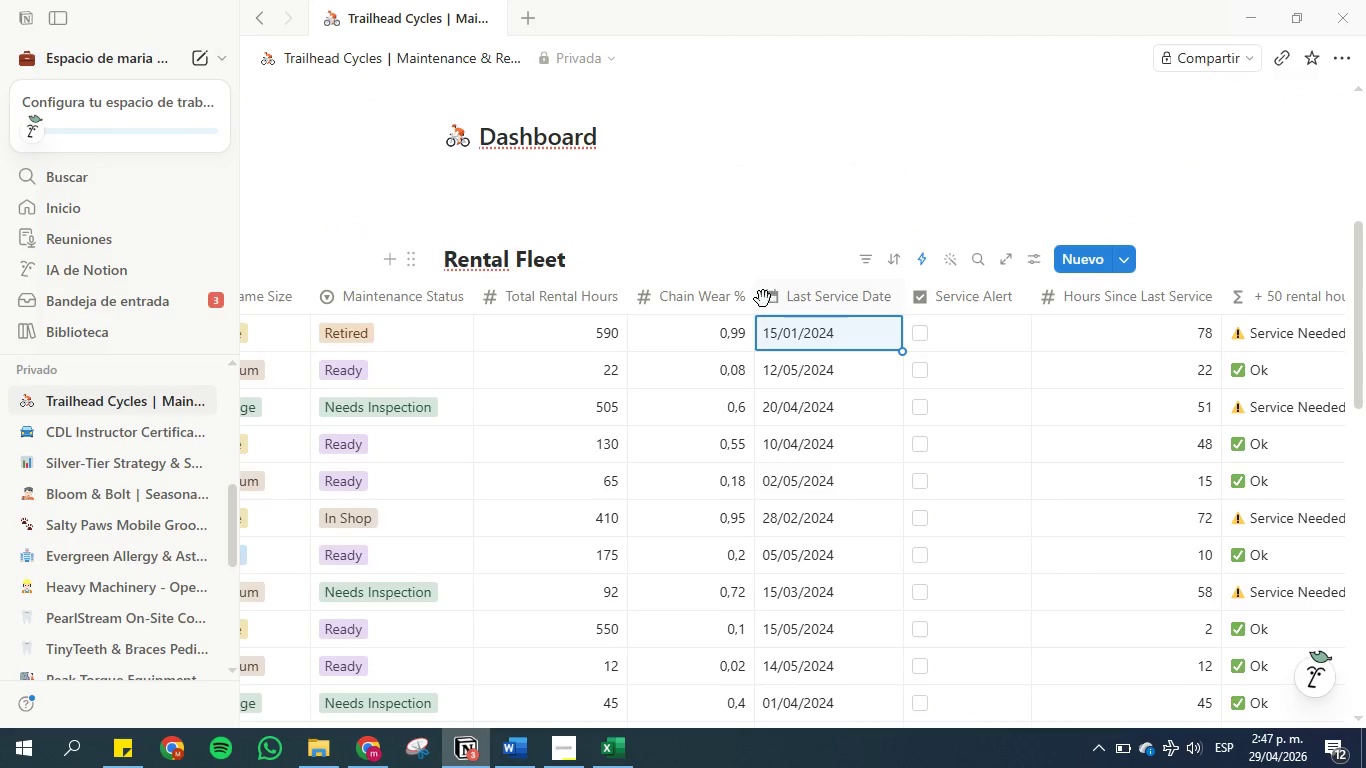 
left_click([785, 295])
 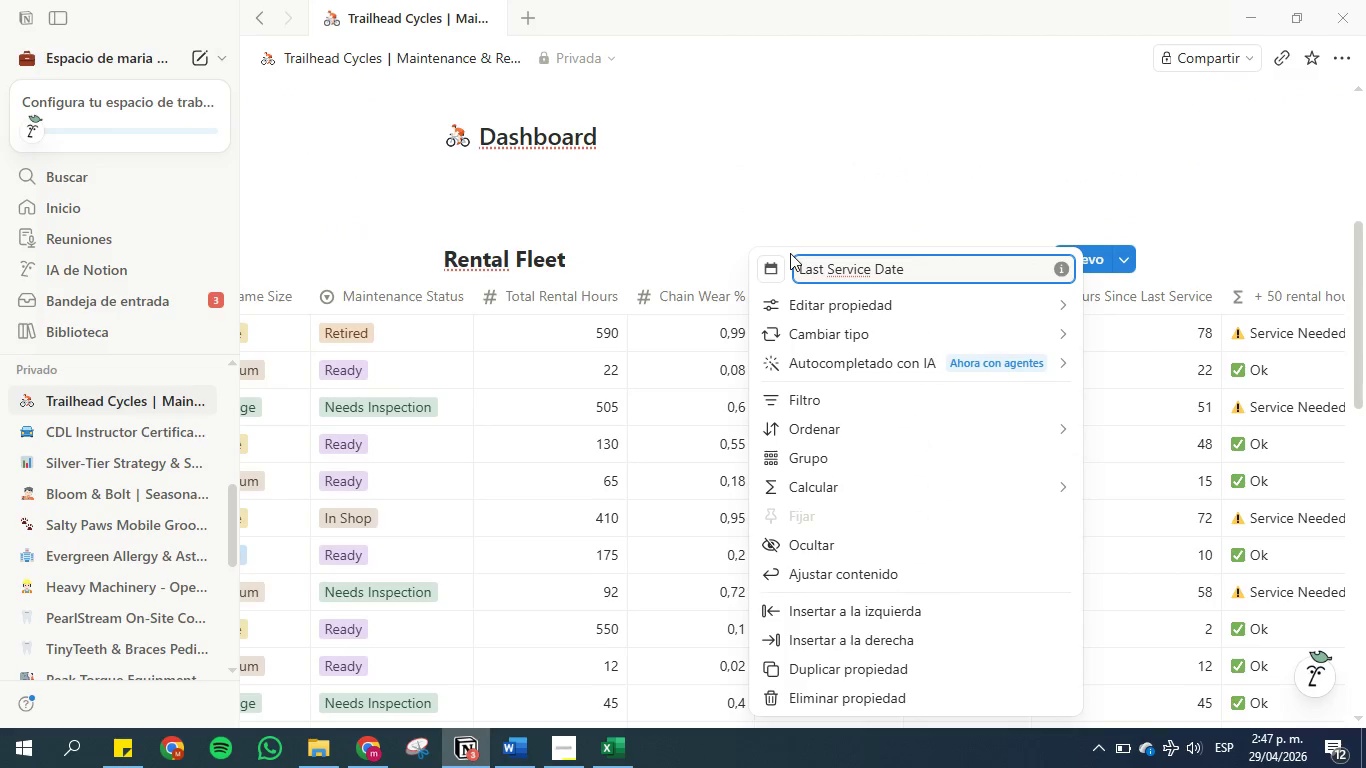 
left_click([788, 182])
 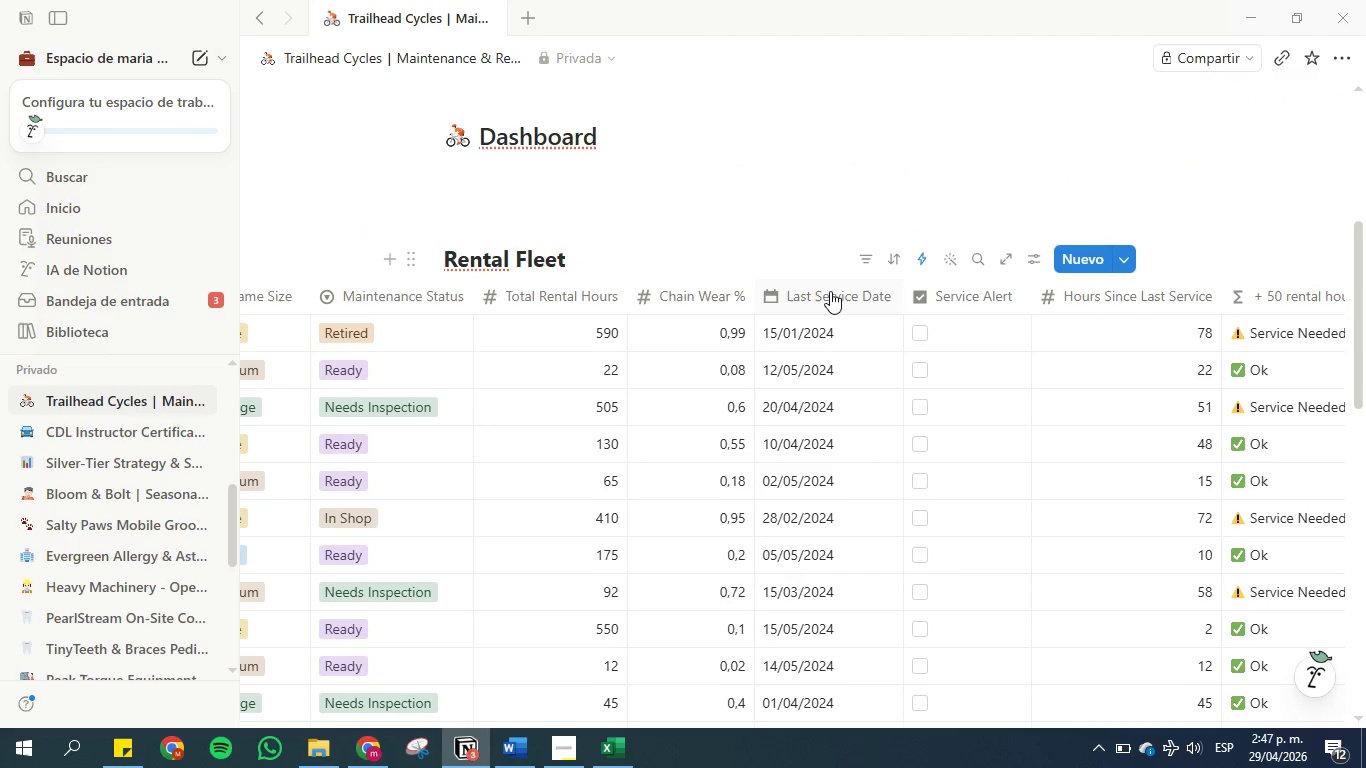 
right_click([830, 291])
 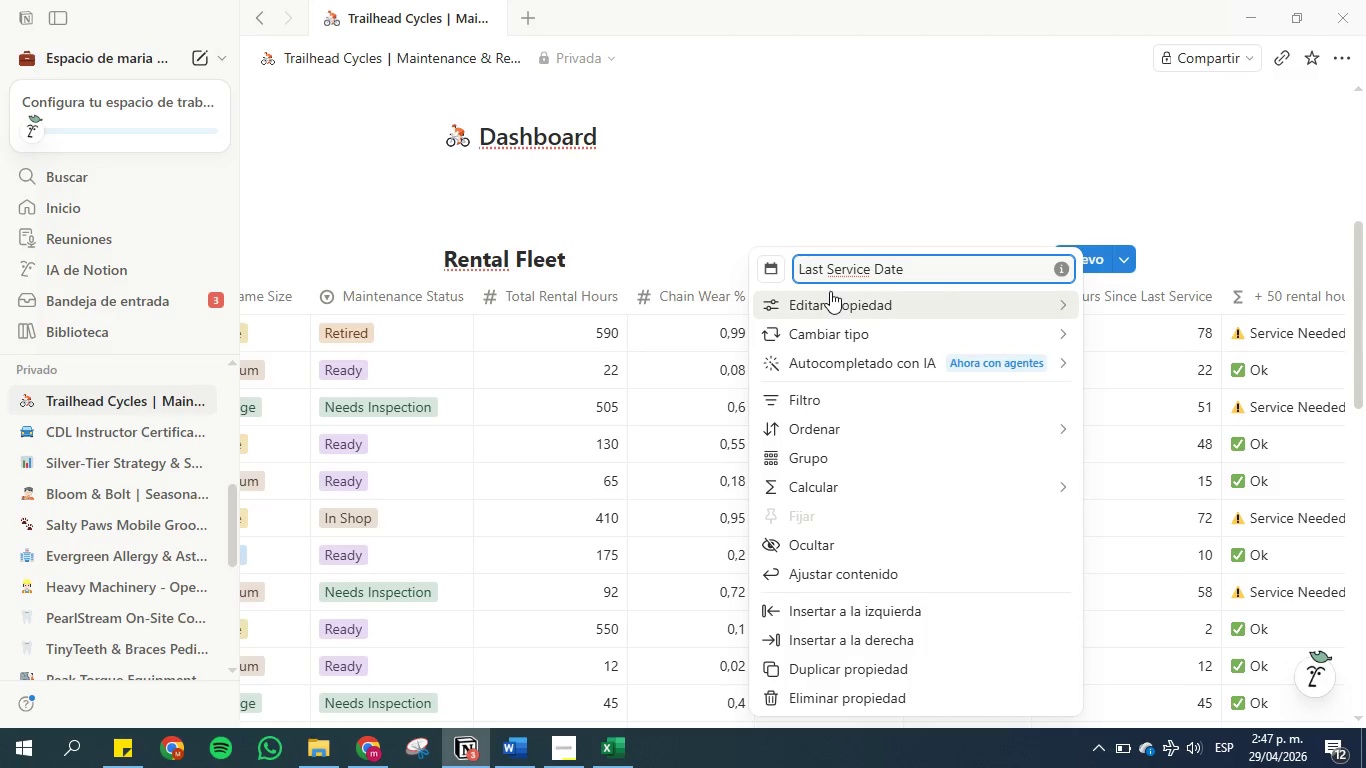 
scroll: coordinate [848, 404], scroll_direction: down, amount: 1.0
 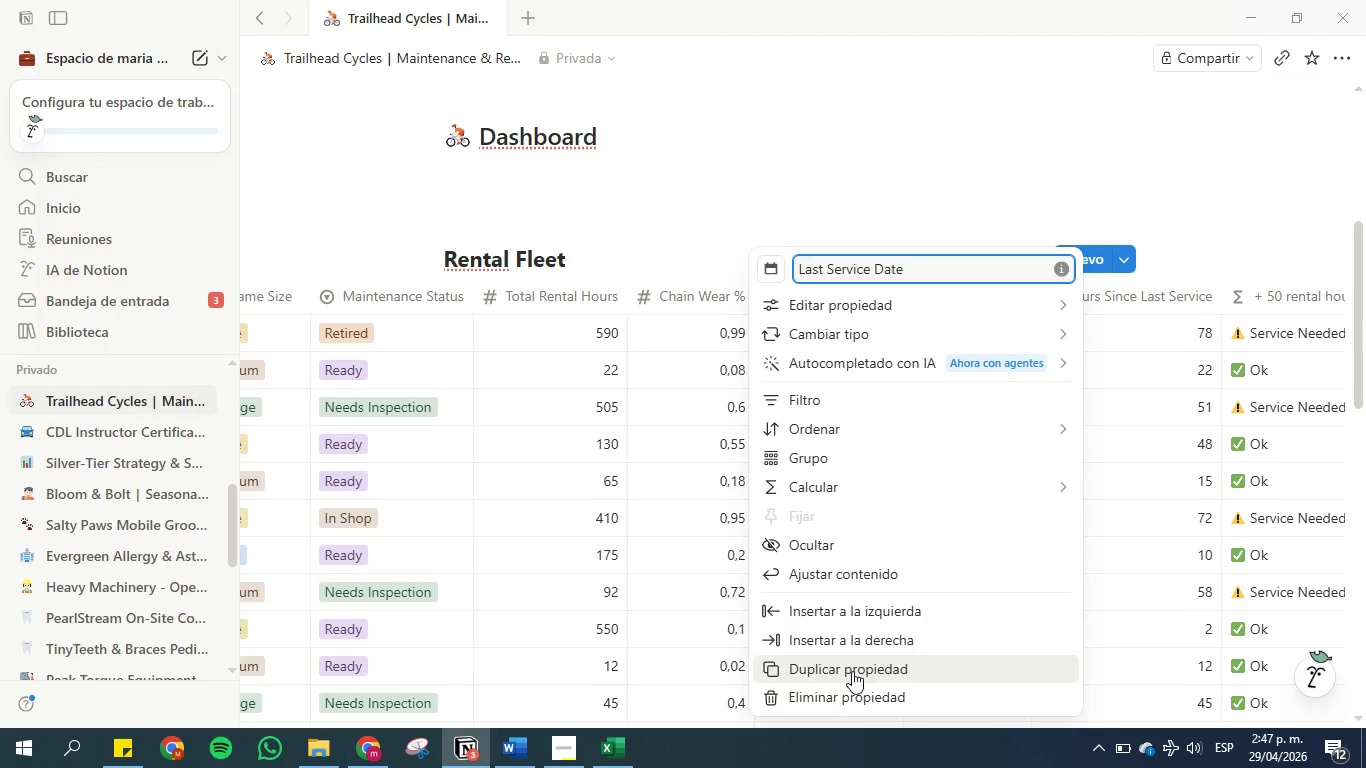 
left_click([780, 111])
 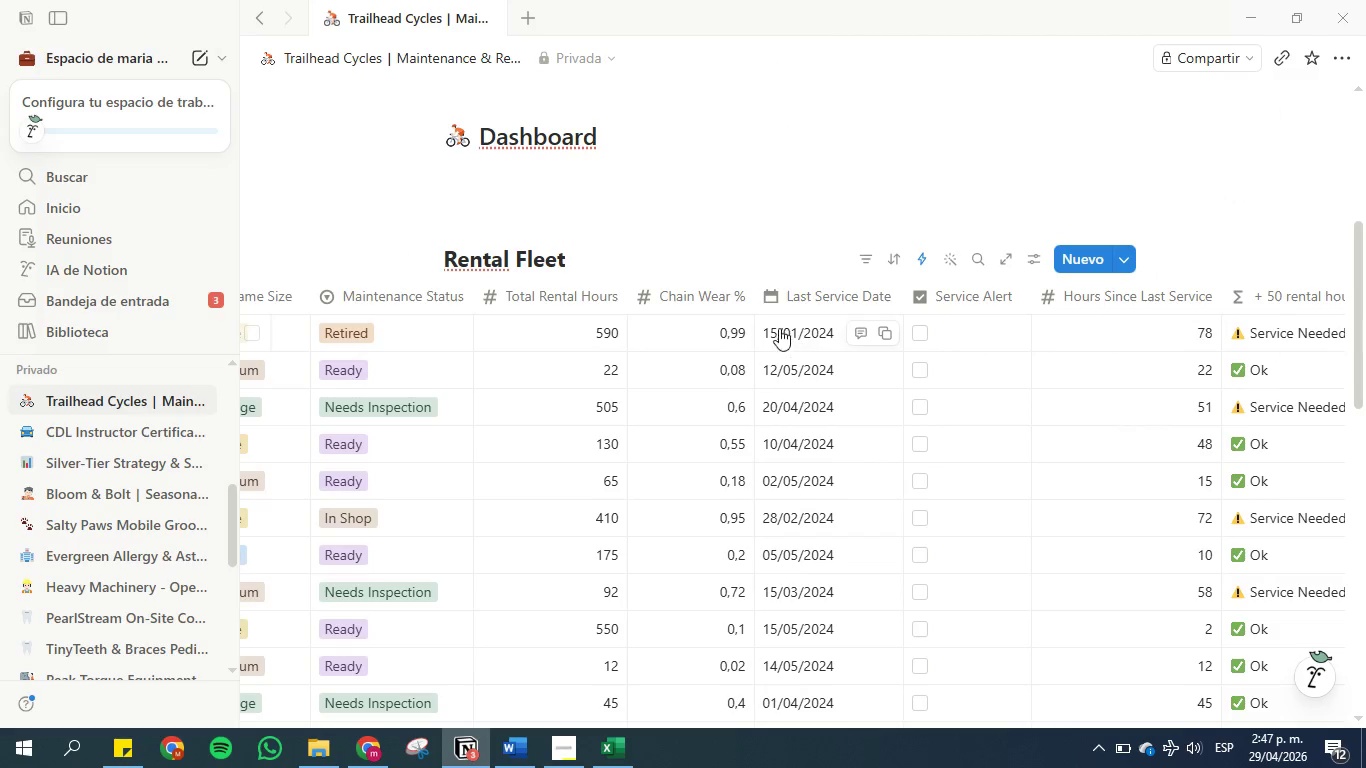 
left_click_drag(start_coordinate=[773, 327], to_coordinate=[823, 543])
 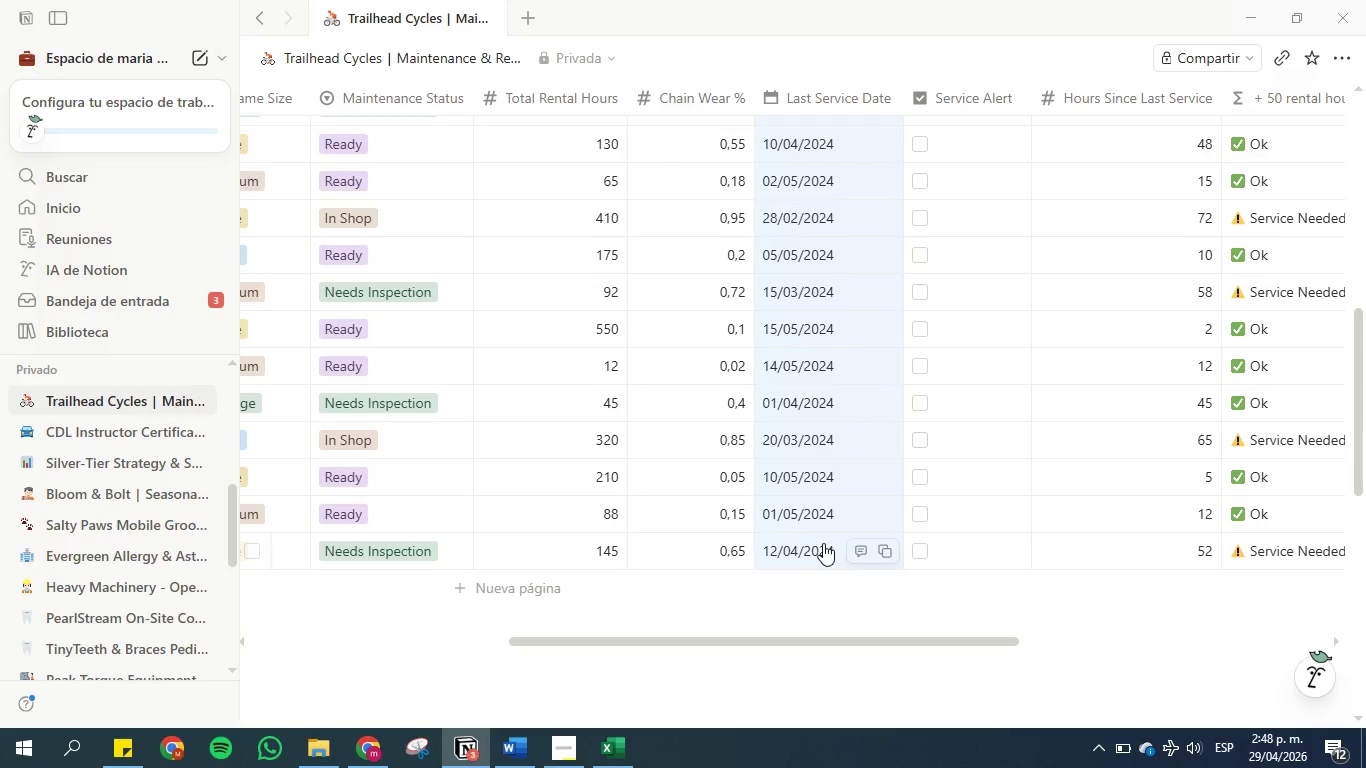 
scroll: coordinate [823, 488], scroll_direction: down, amount: 3.0
 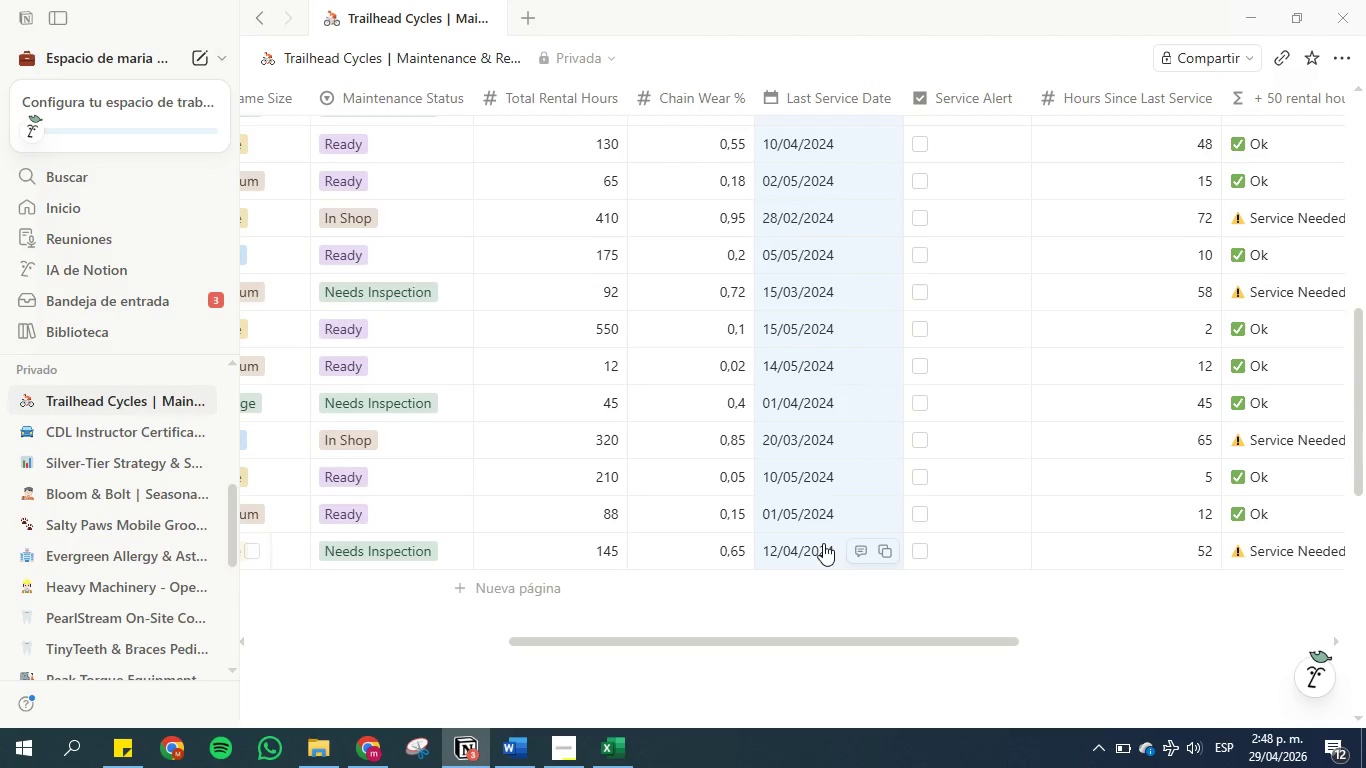 
key(Control+C)
 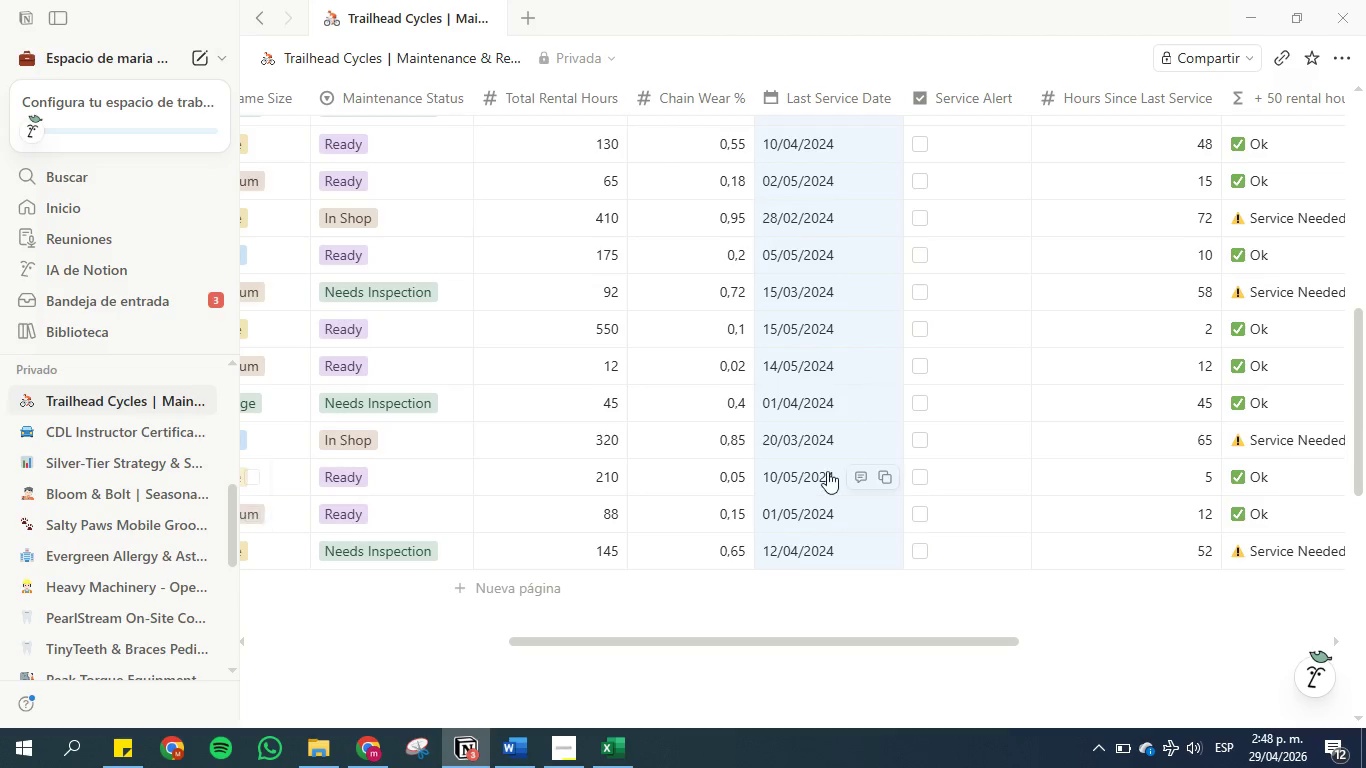 
scroll: coordinate [827, 471], scroll_direction: down, amount: 7.0
 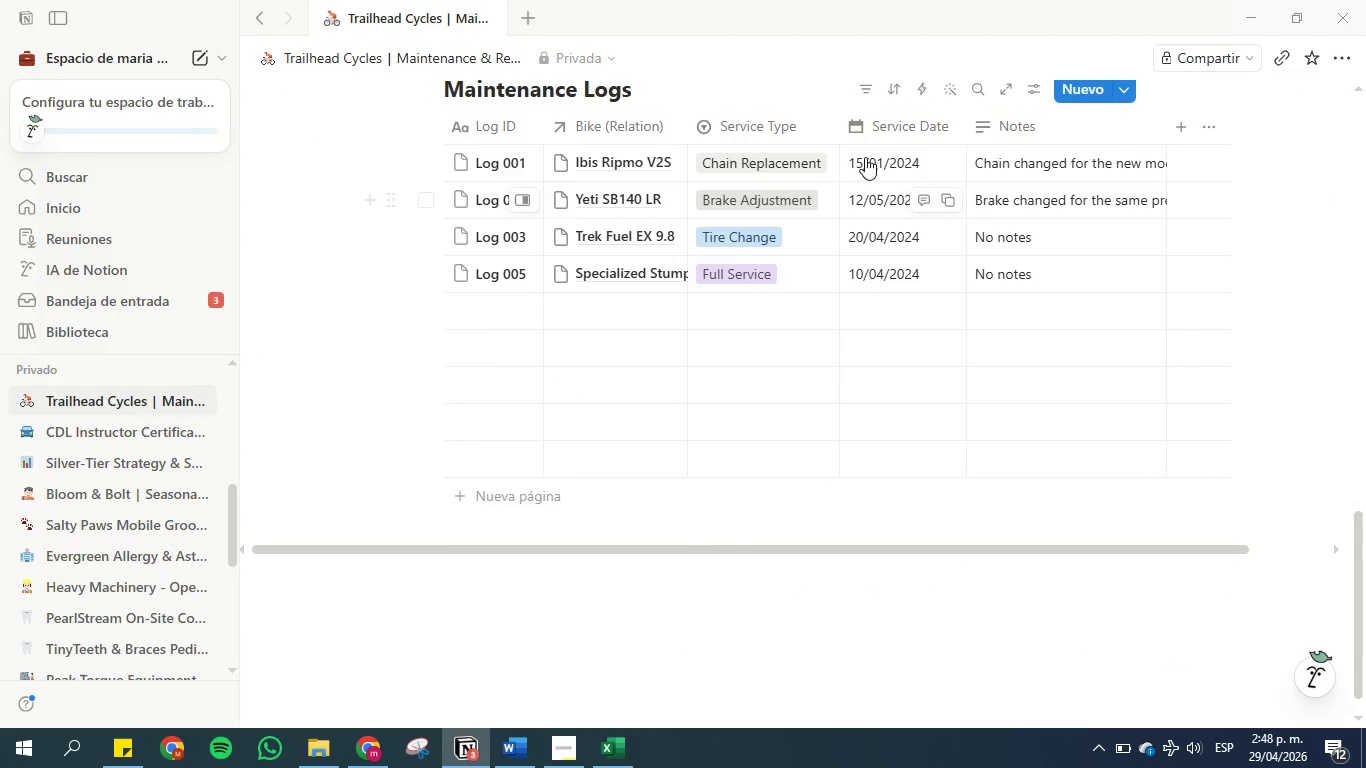 
left_click_drag(start_coordinate=[865, 151], to_coordinate=[871, 209])
 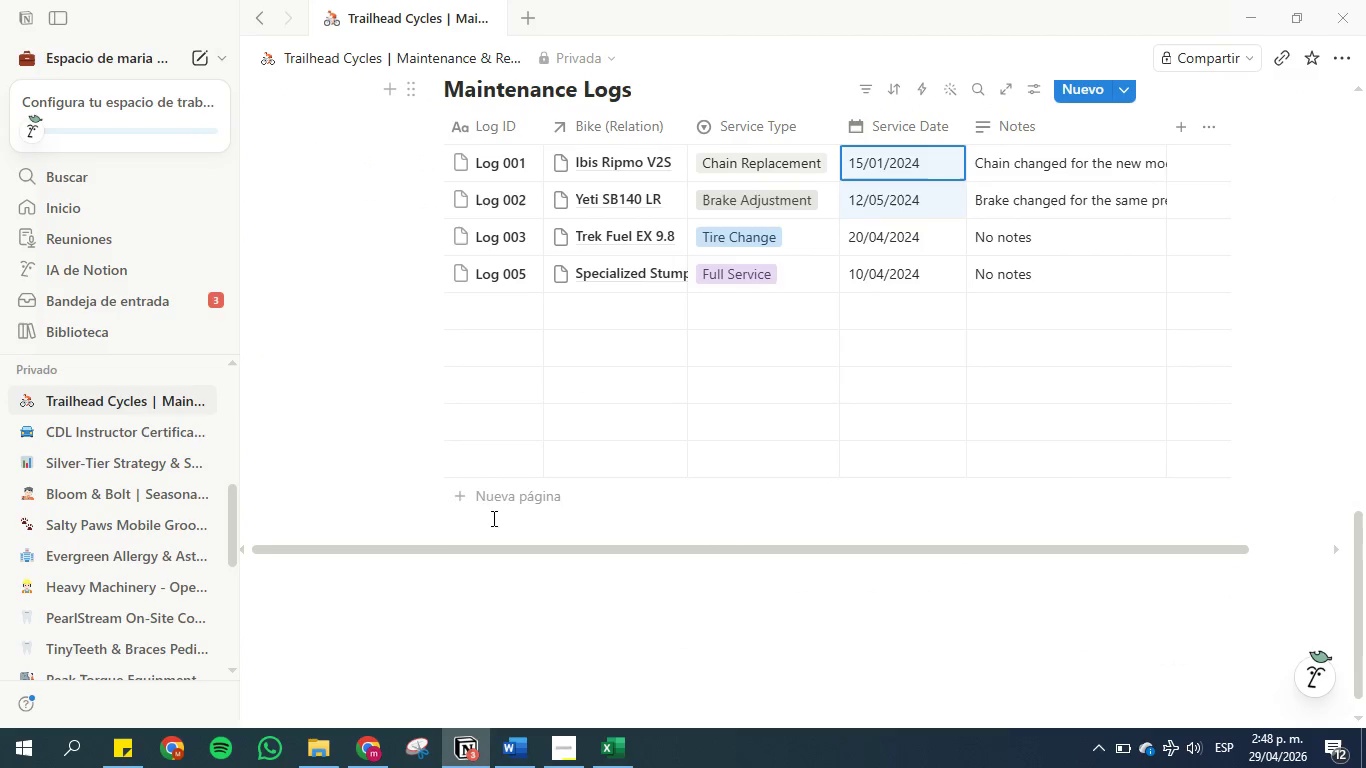 
left_click([490, 499])
 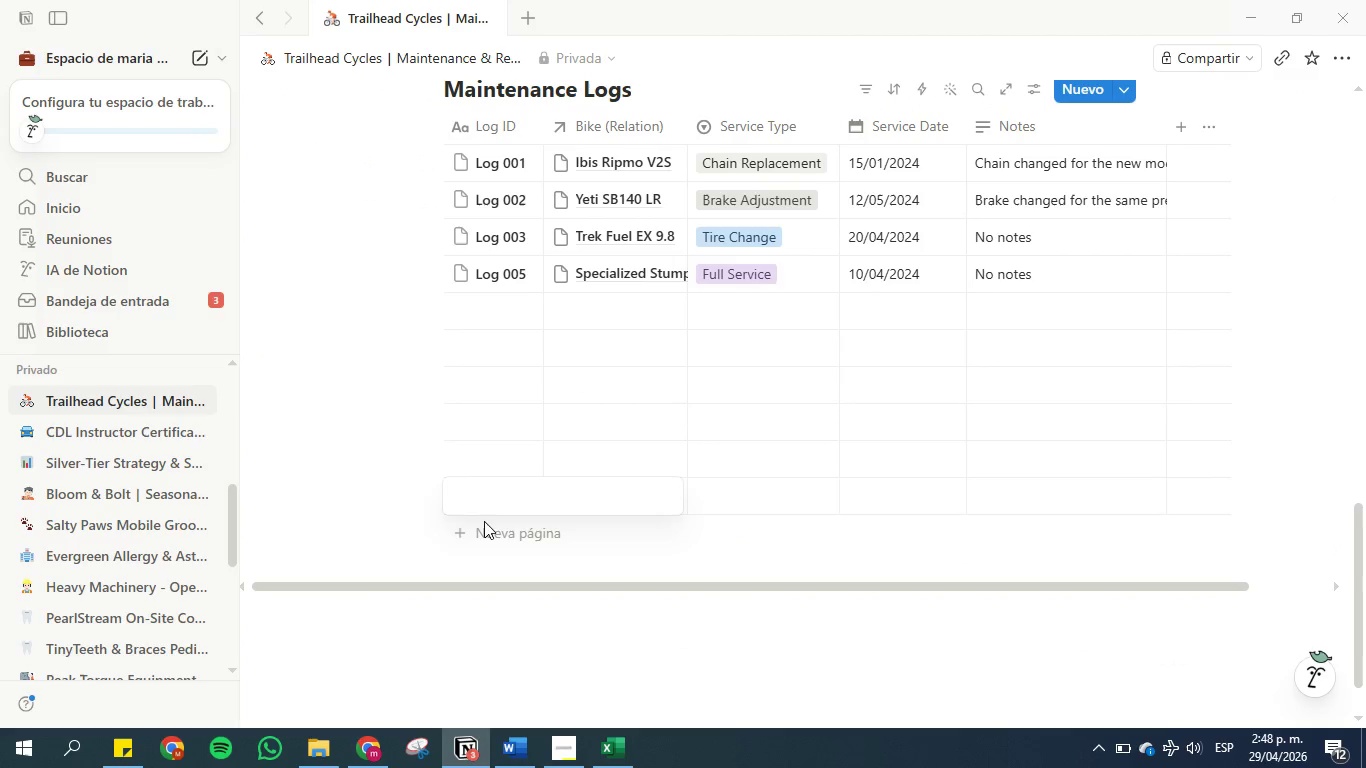 
double_click([484, 528])
 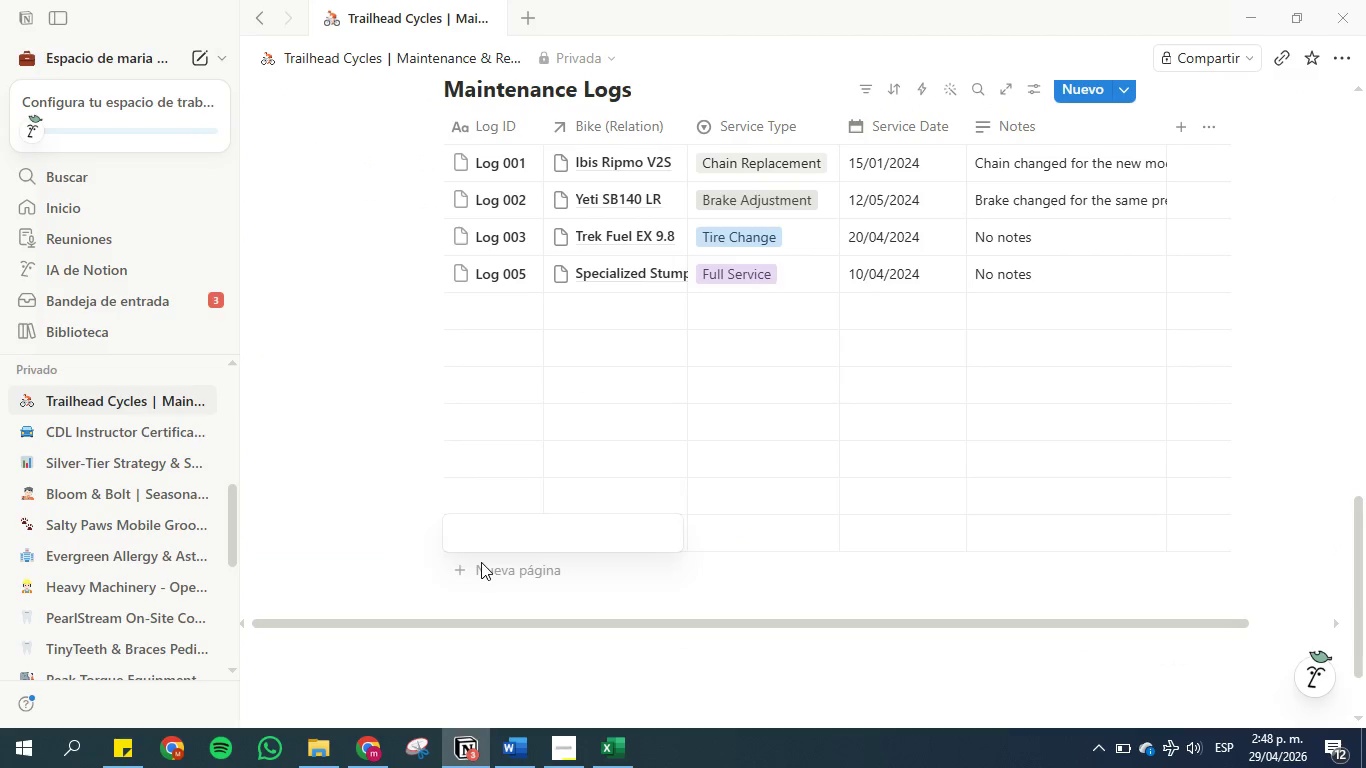 
double_click([482, 570])
 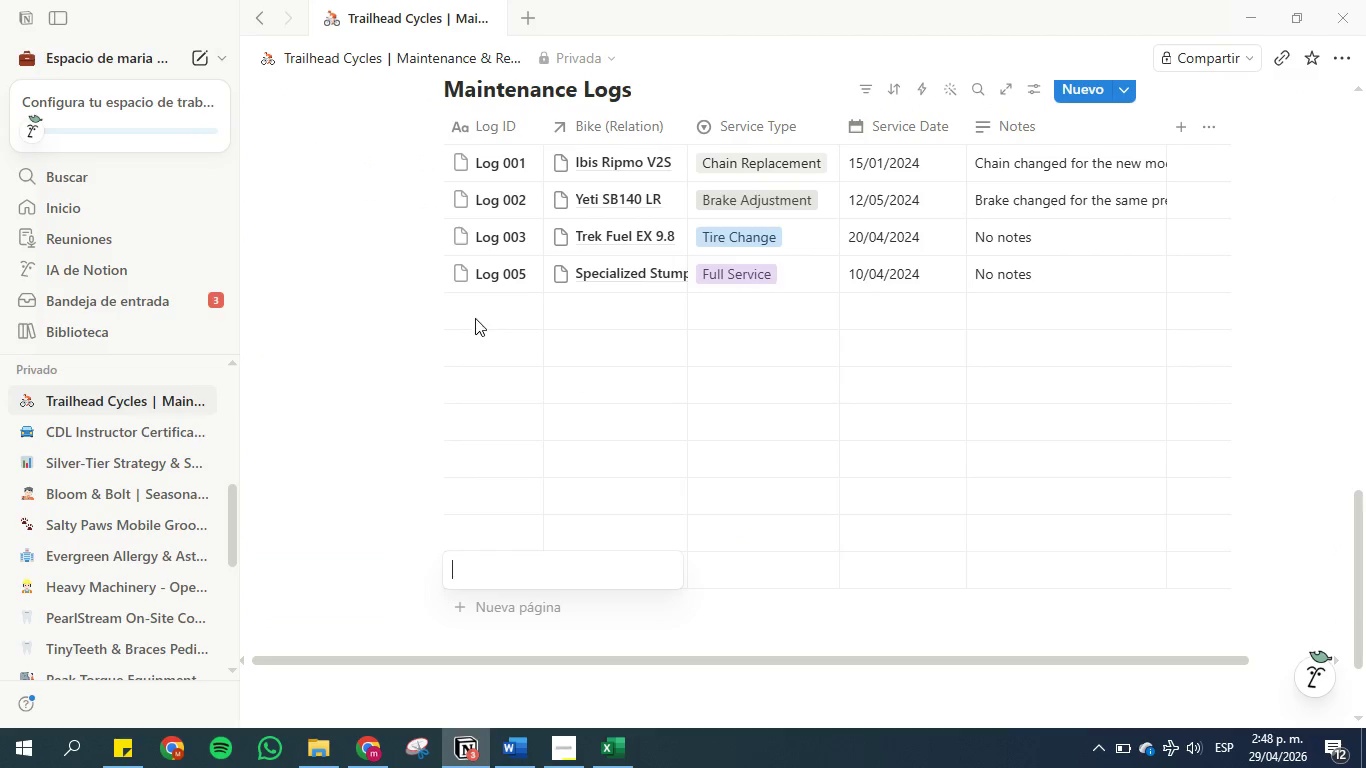 
left_click([475, 309])
 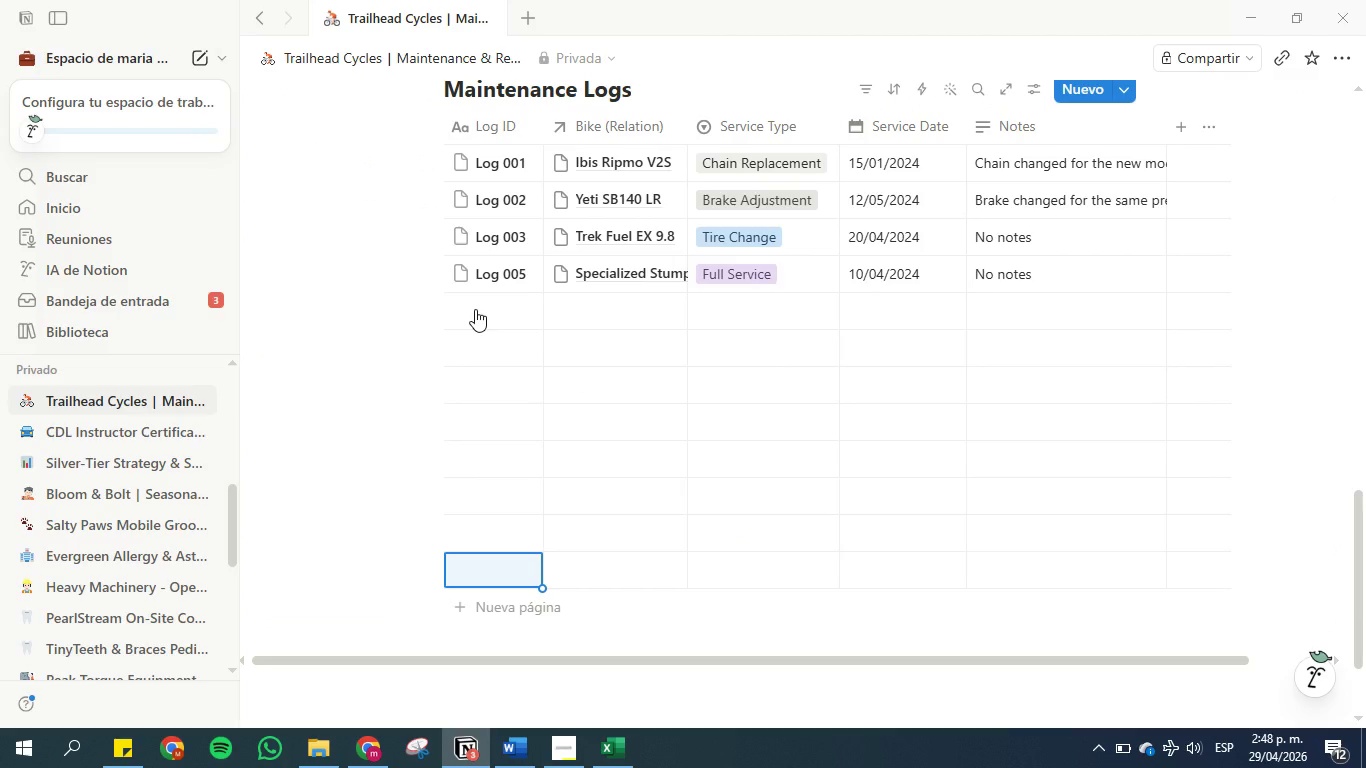 
left_click([475, 309])
 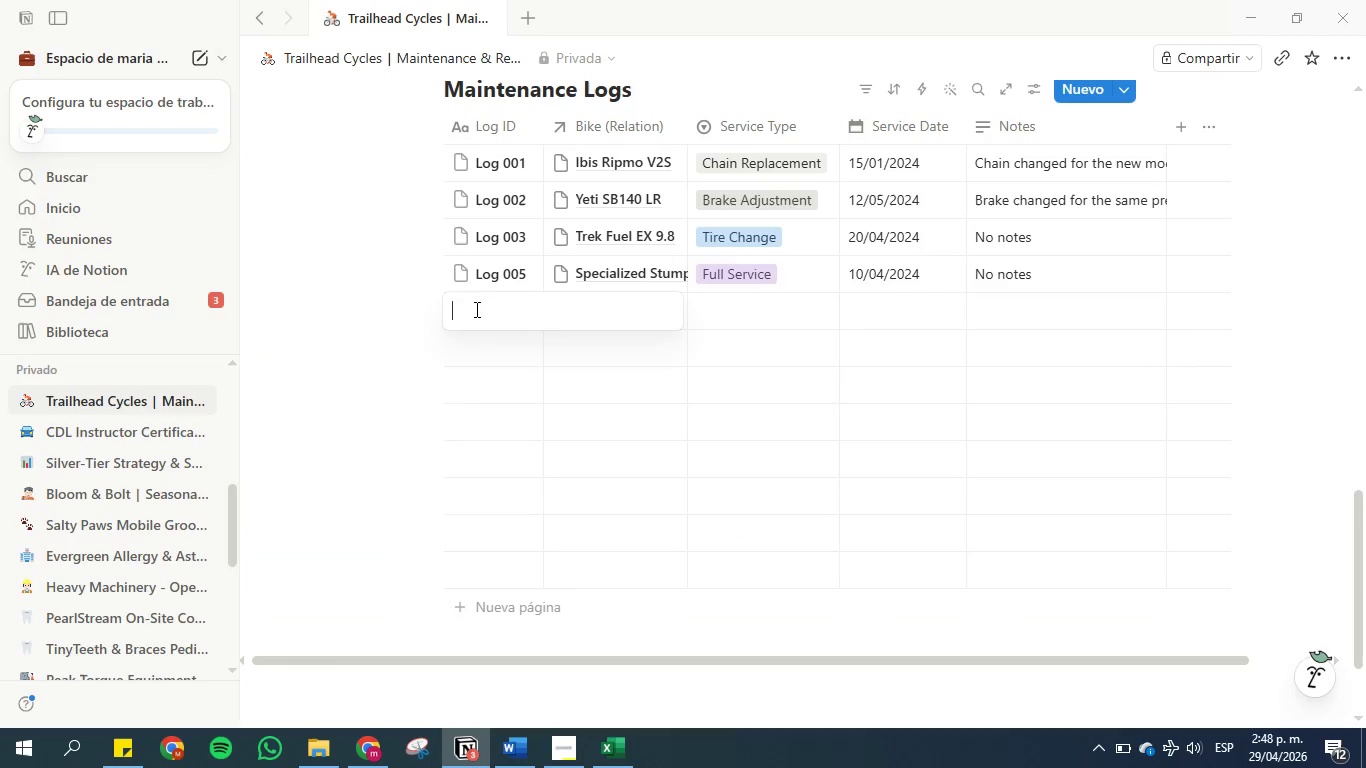 
type(Log 00)
 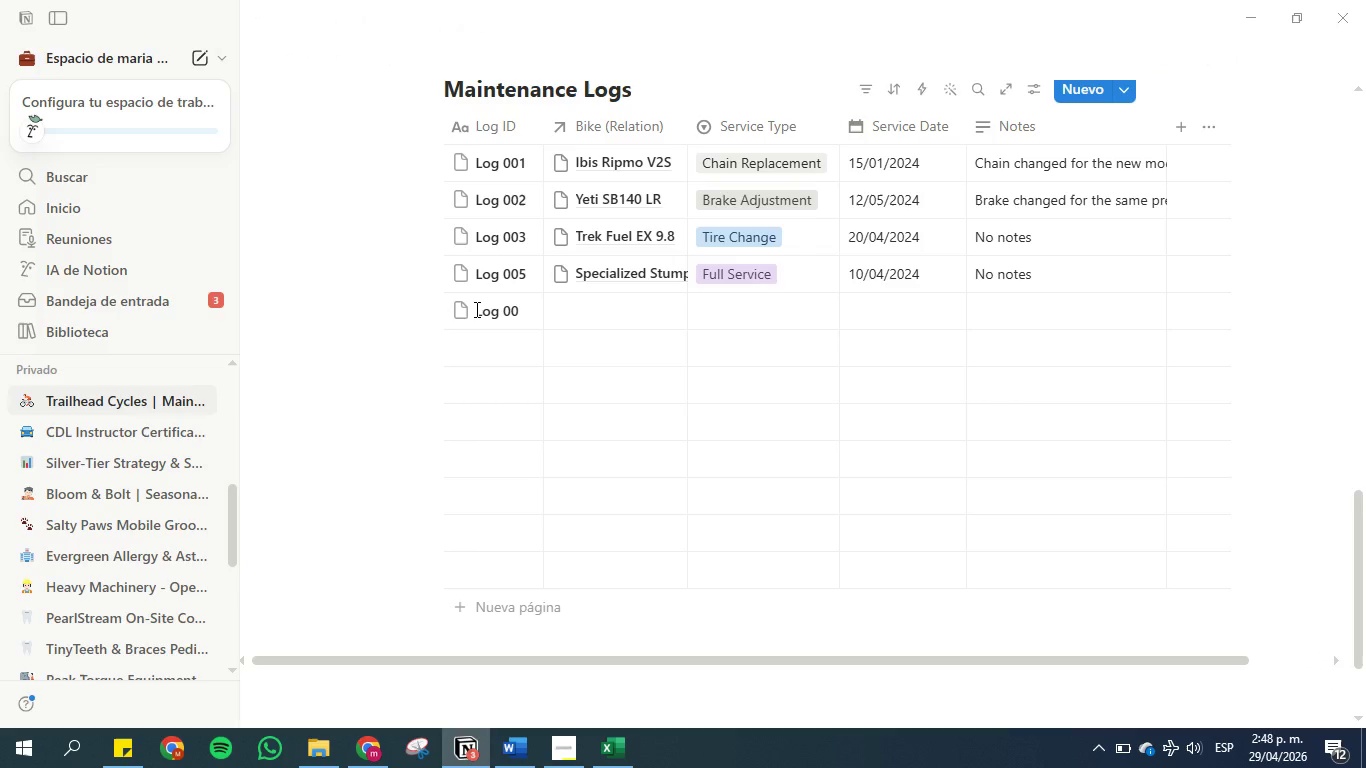 
key(Enter)
 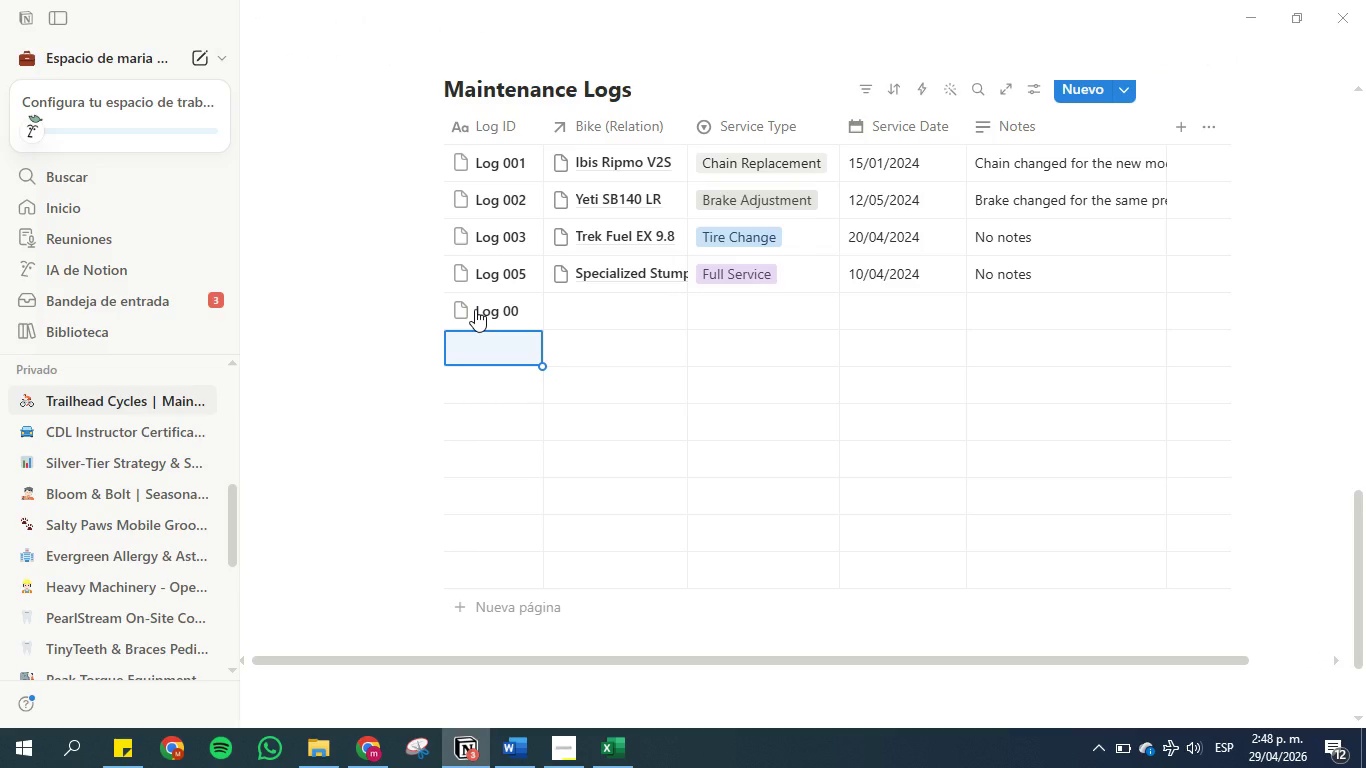 
type(Log)
 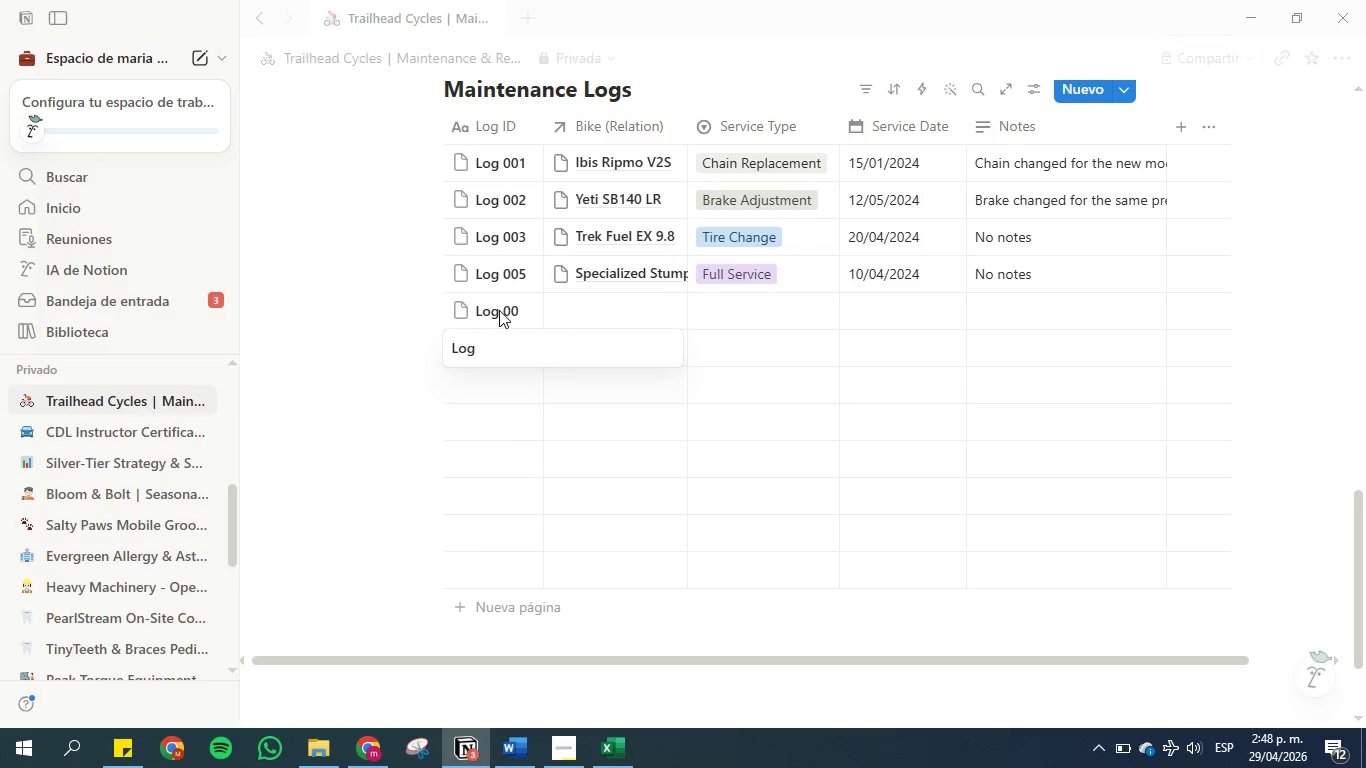 
left_click([521, 308])
 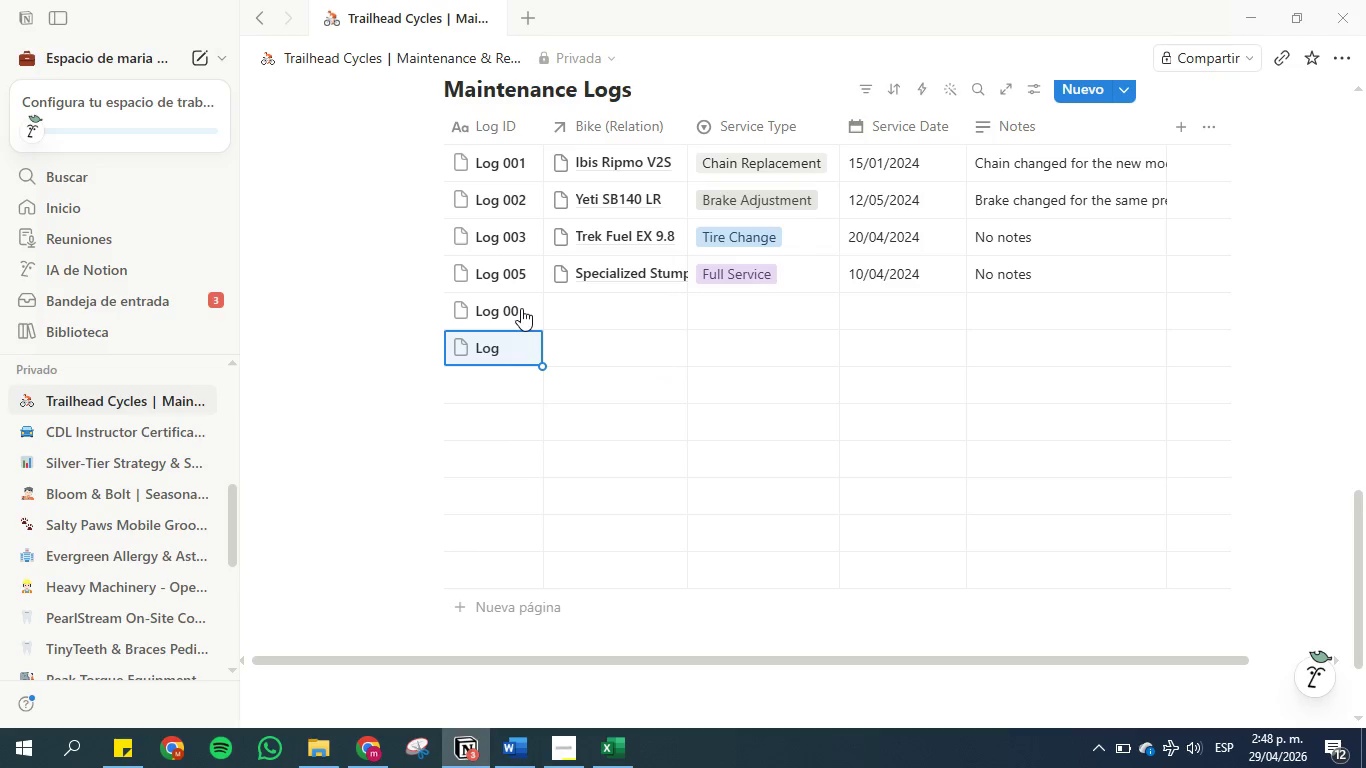 
left_click([521, 308])
 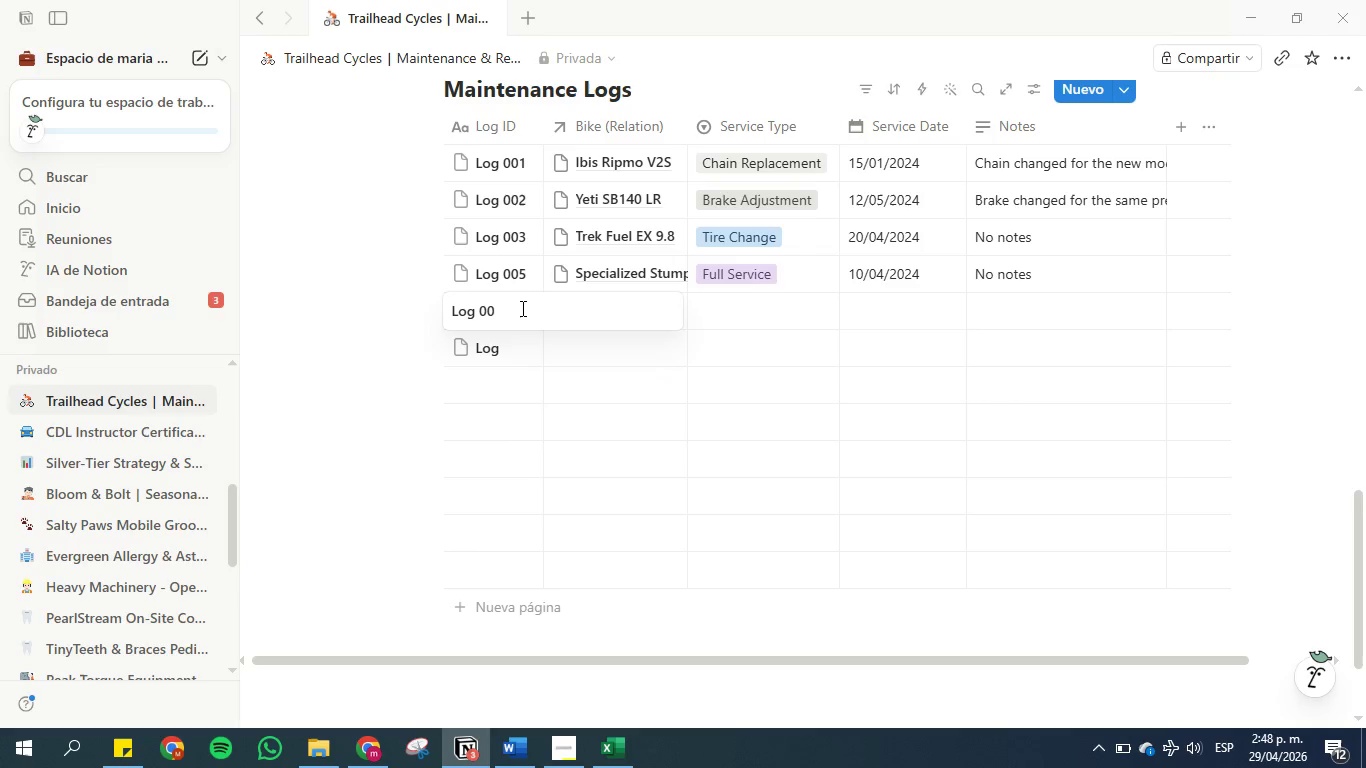 
key(6)
 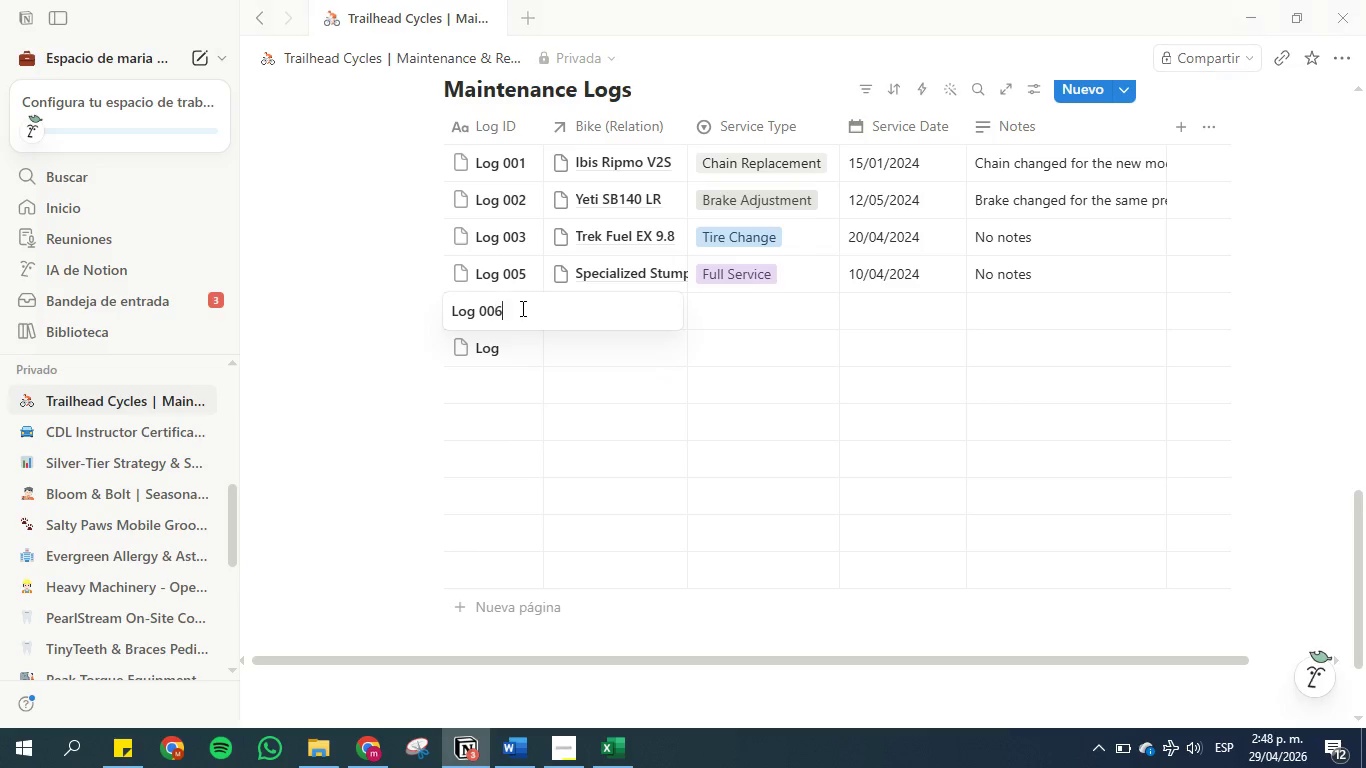 
key(Enter)
 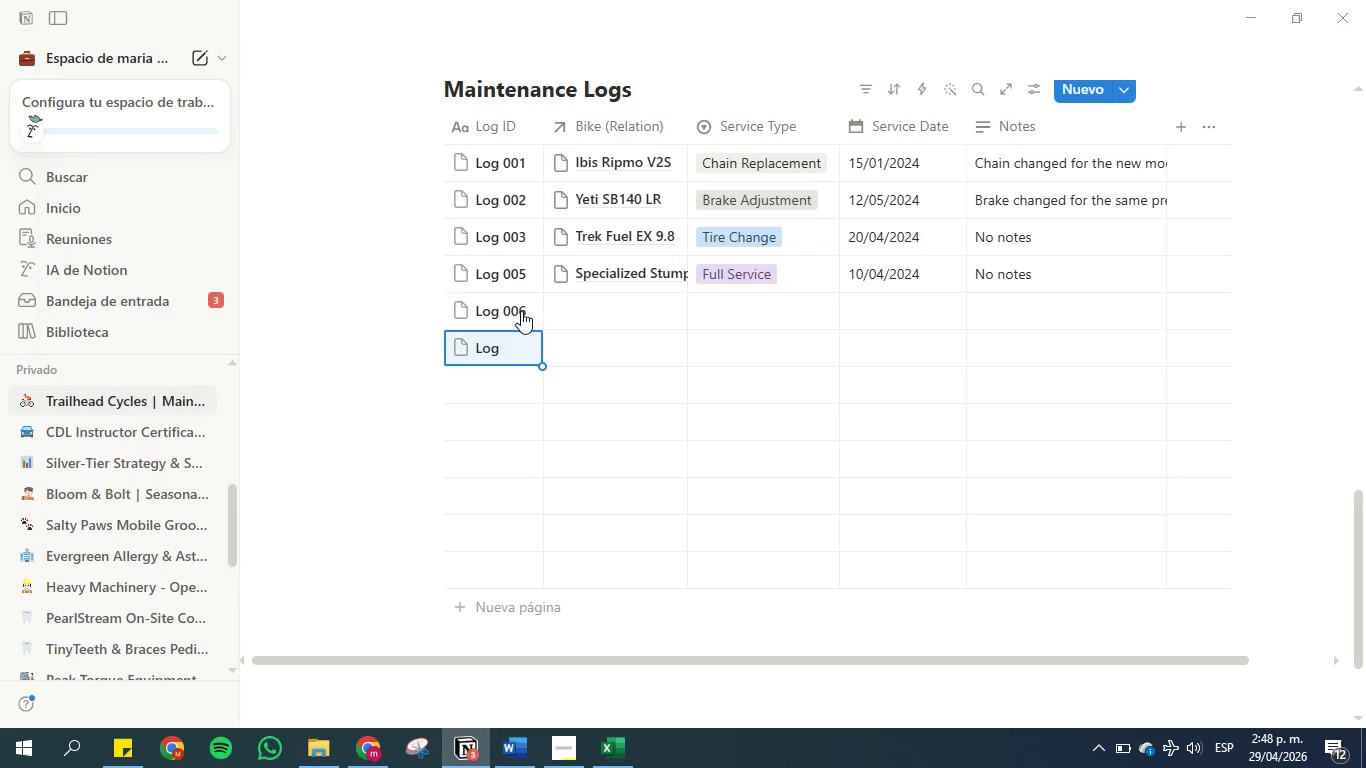 
left_click([517, 353])
 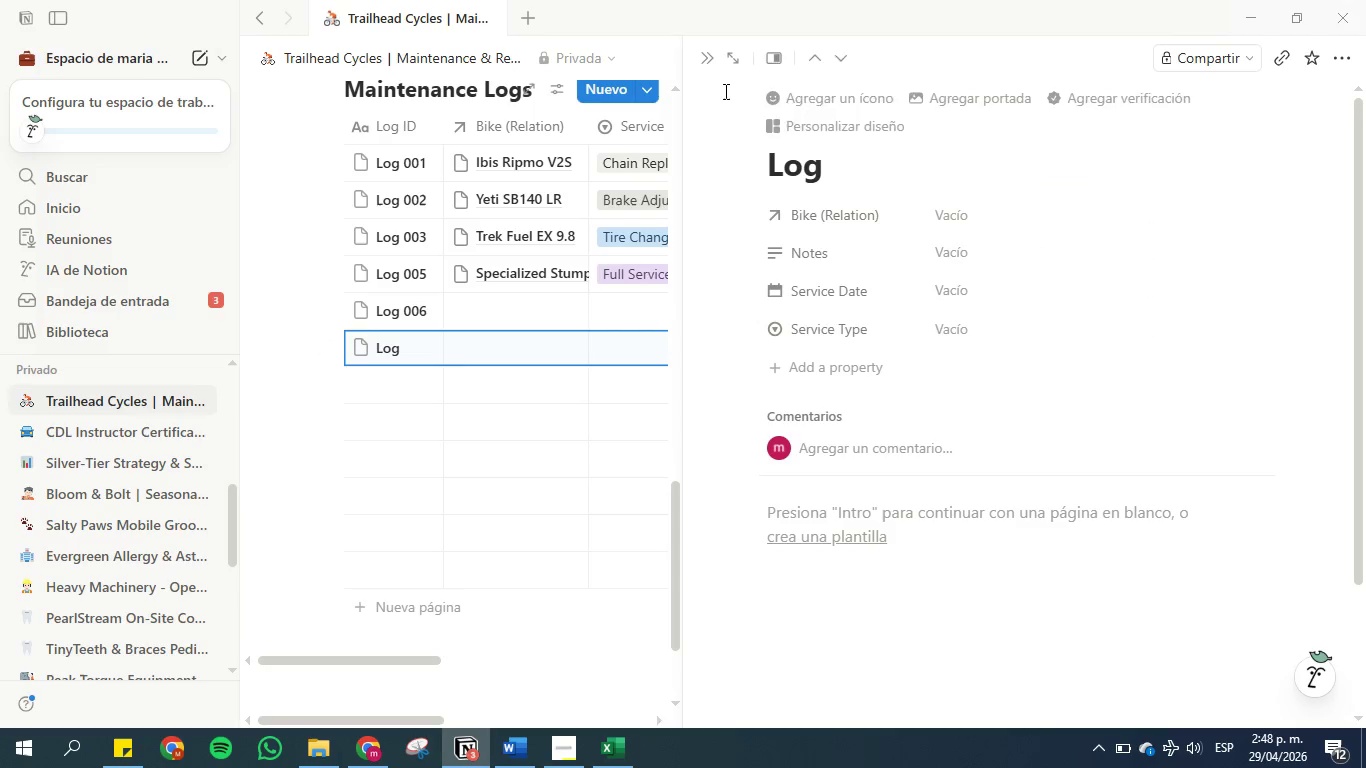 
left_click([706, 65])
 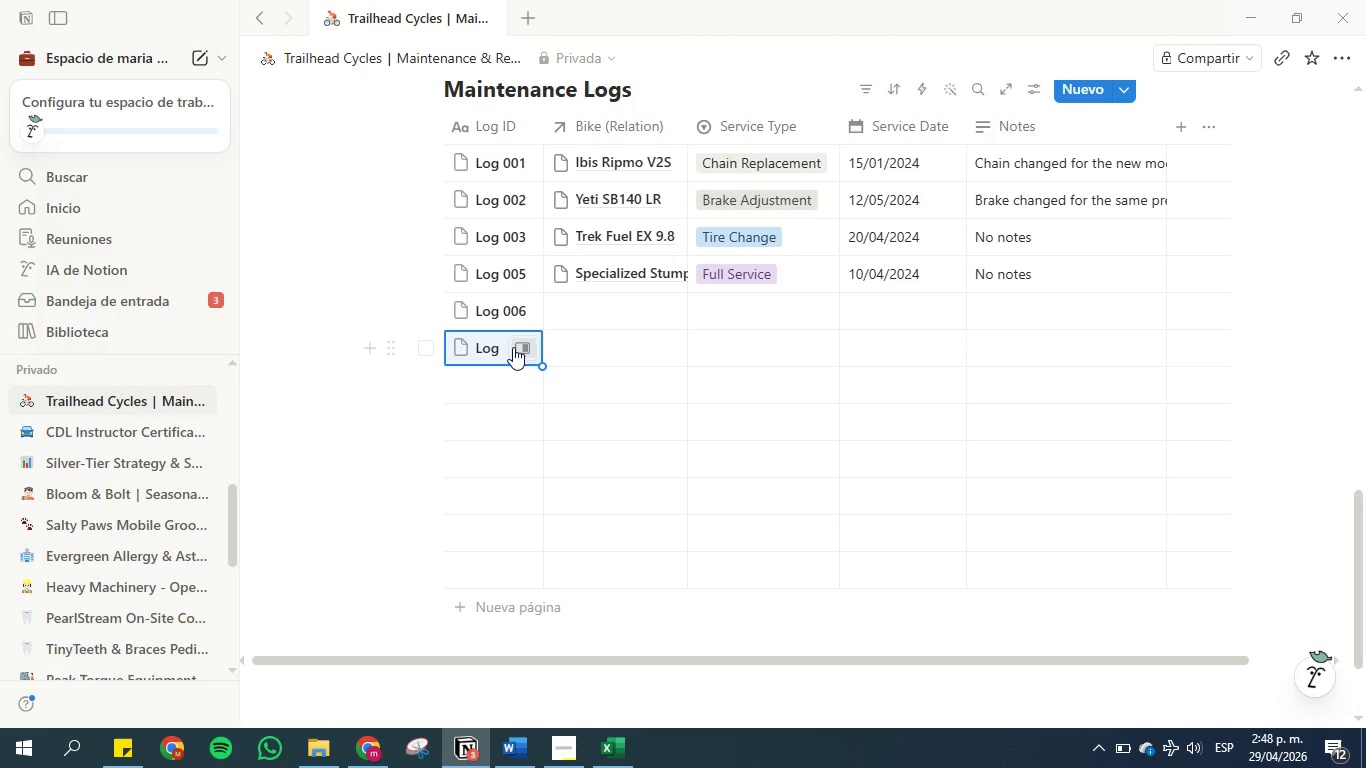 
left_click([505, 350])
 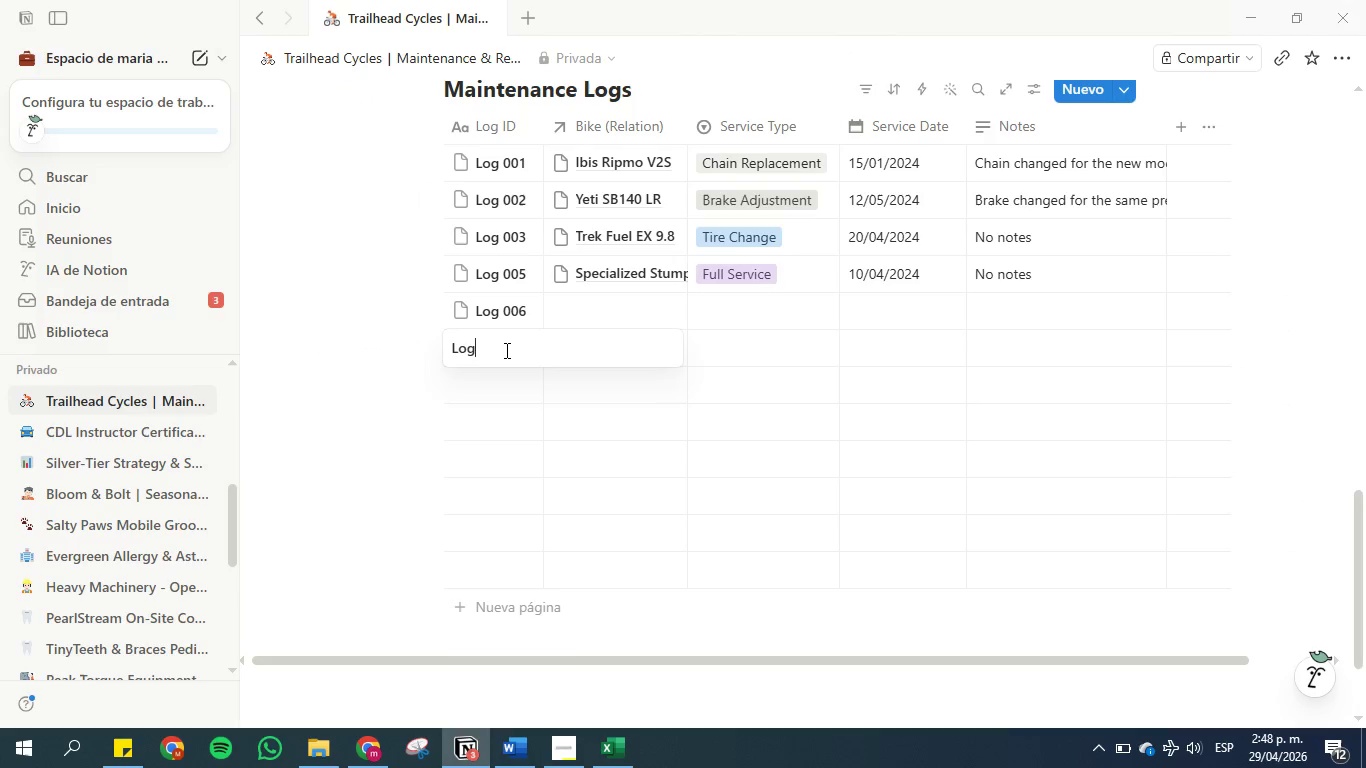 
type( 007)
 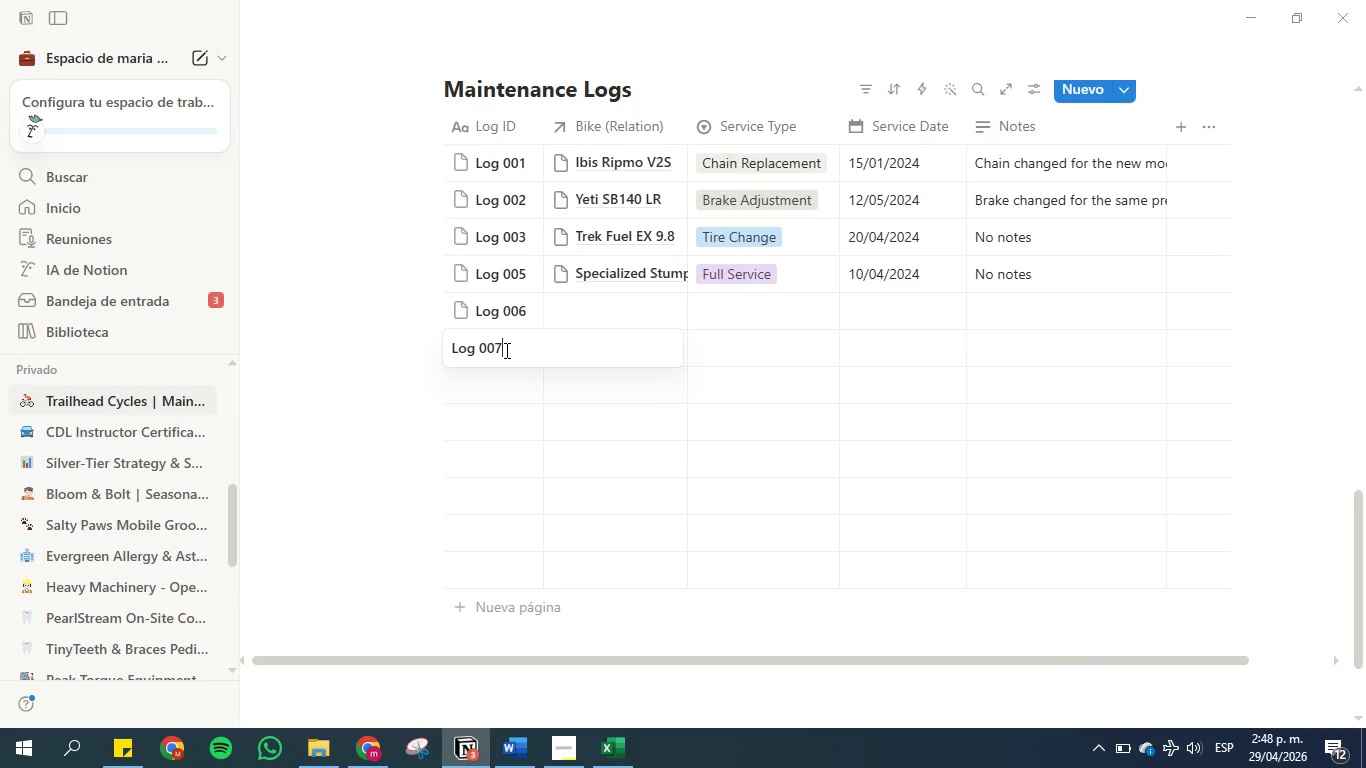 
key(Enter)
 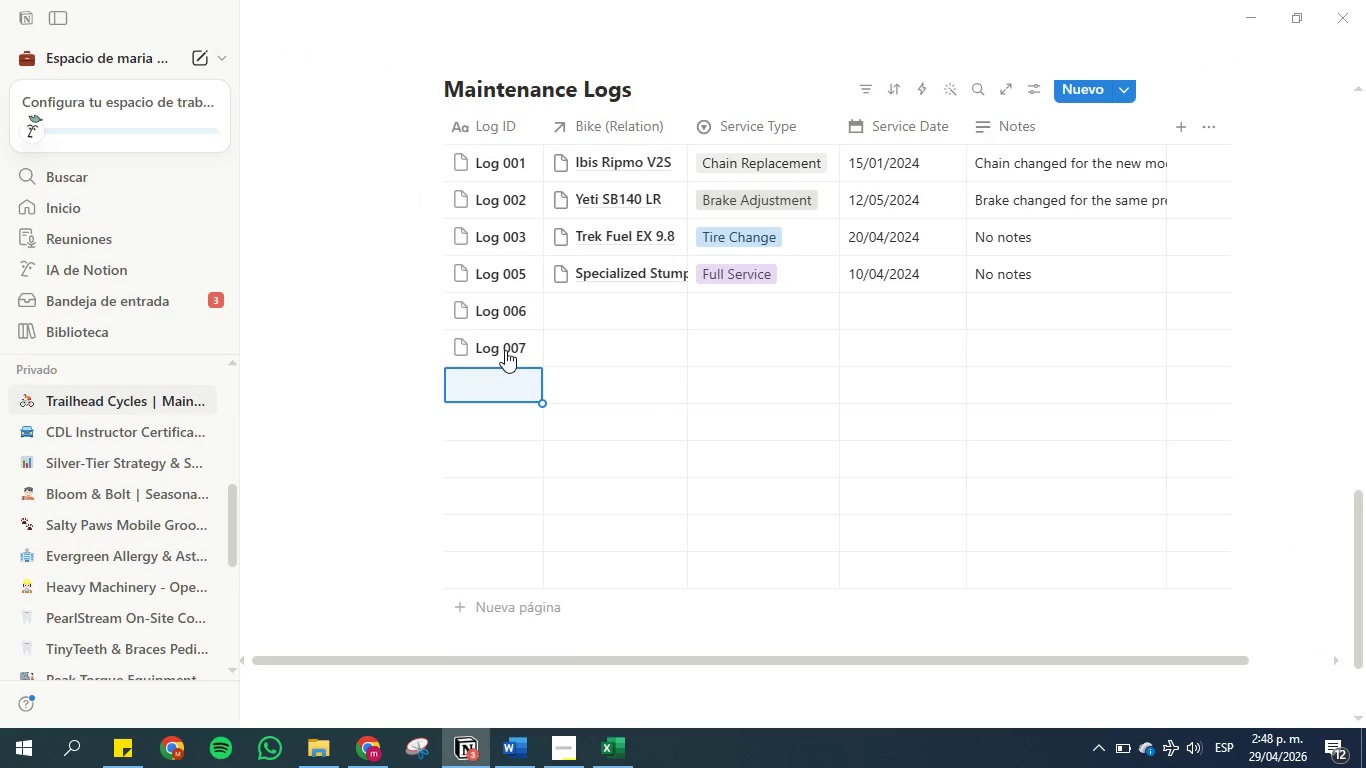 
type(Log 008)
 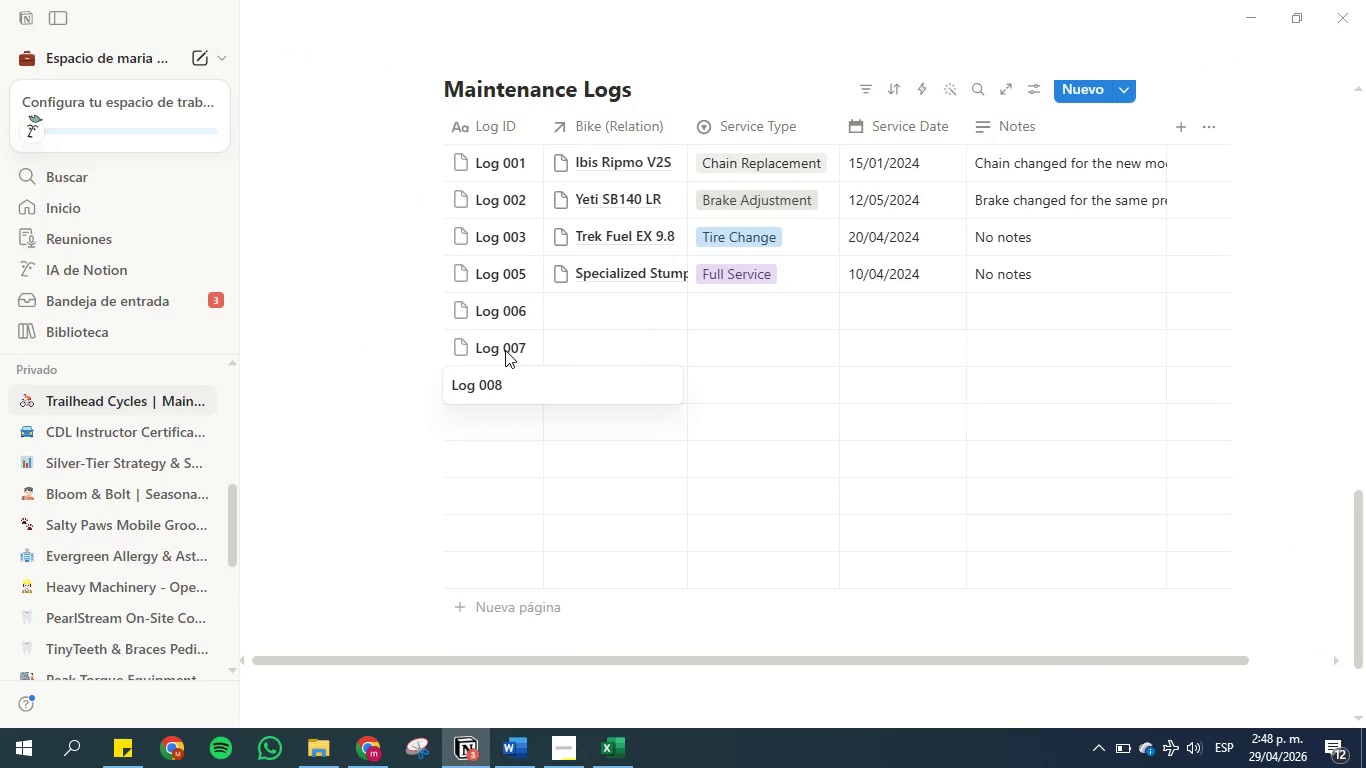 
key(Enter)
 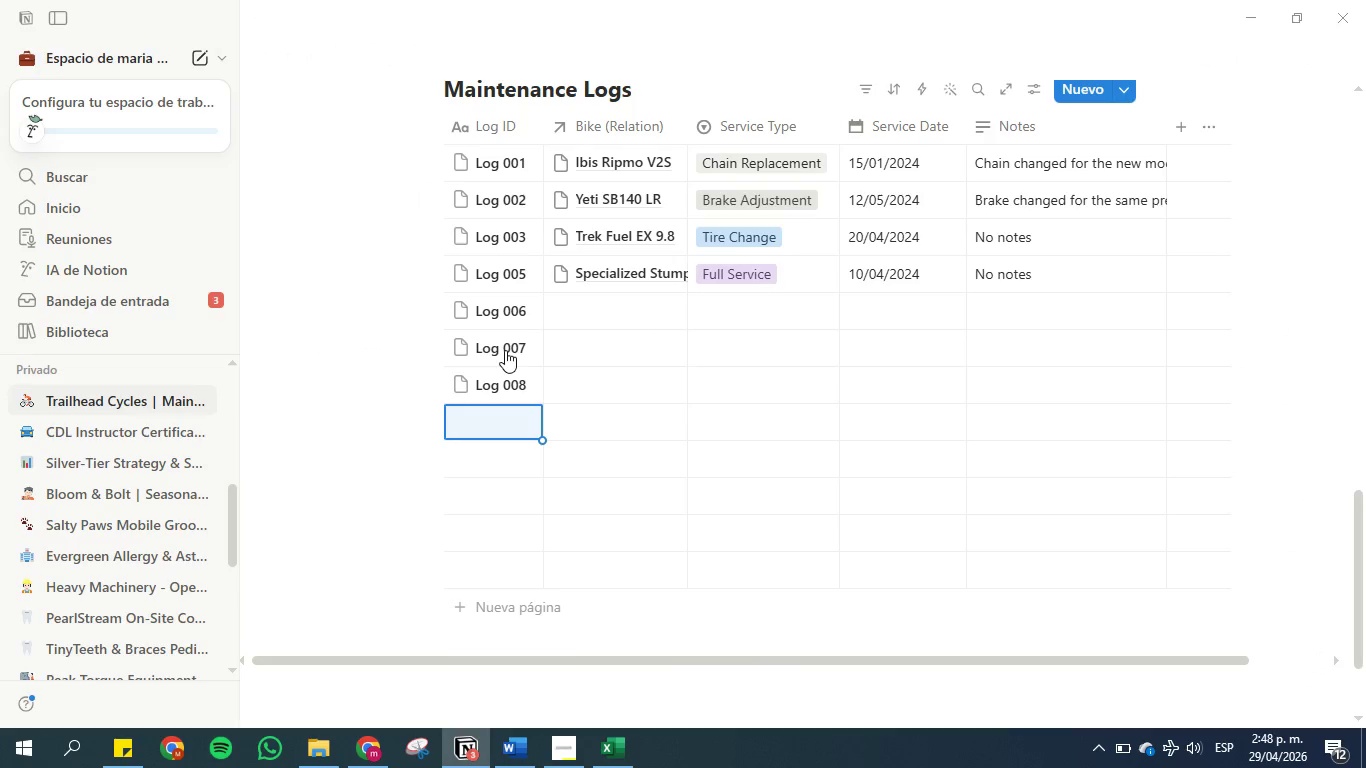 
type(Log 009)
 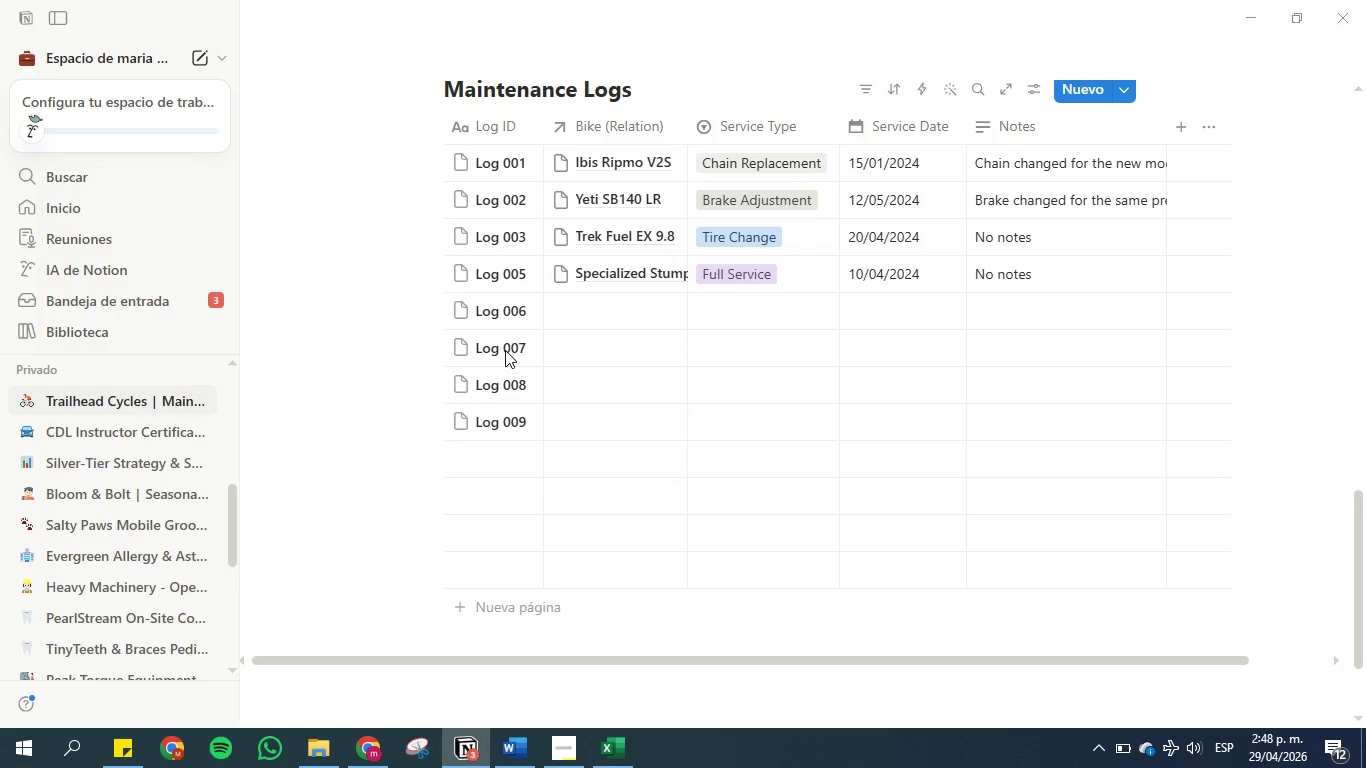 
key(Enter)
 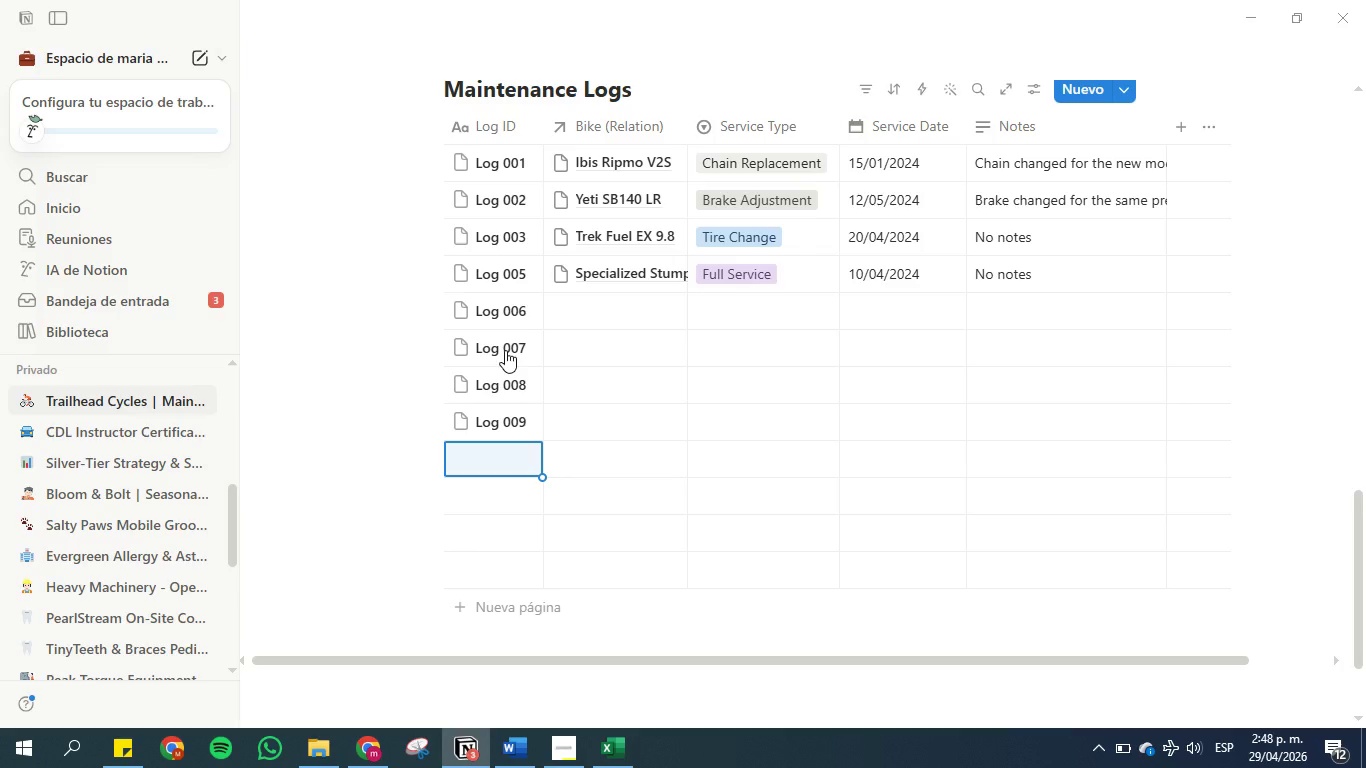 
type(Log 010)
 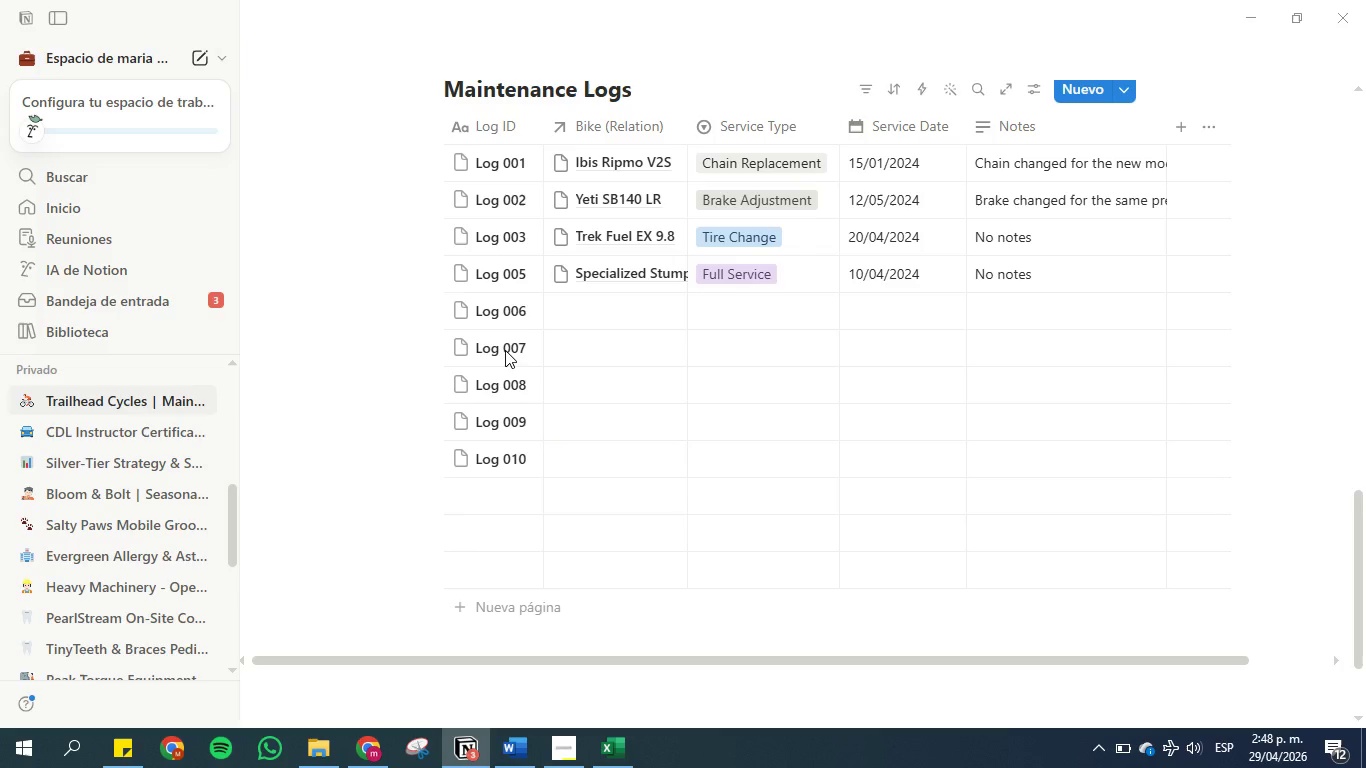 
key(Enter)
 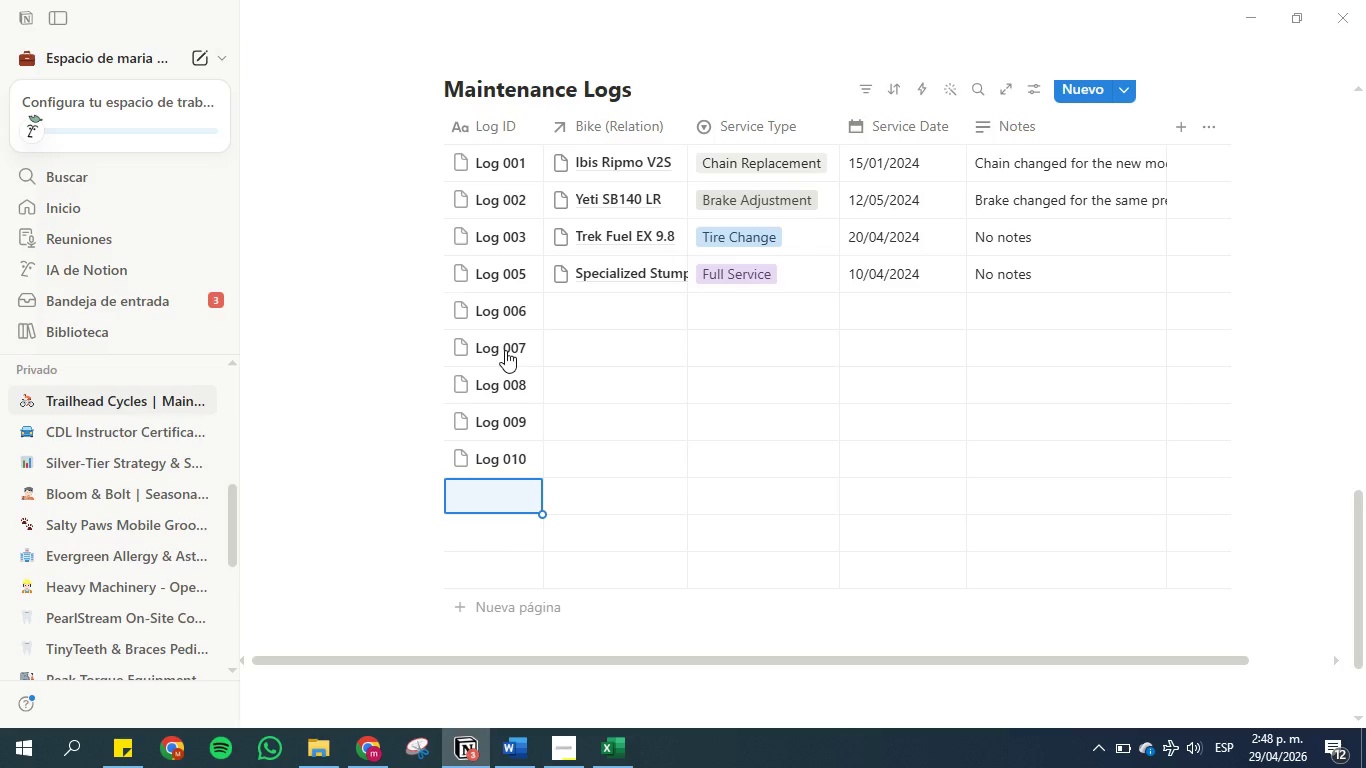 
type(Log 011)
 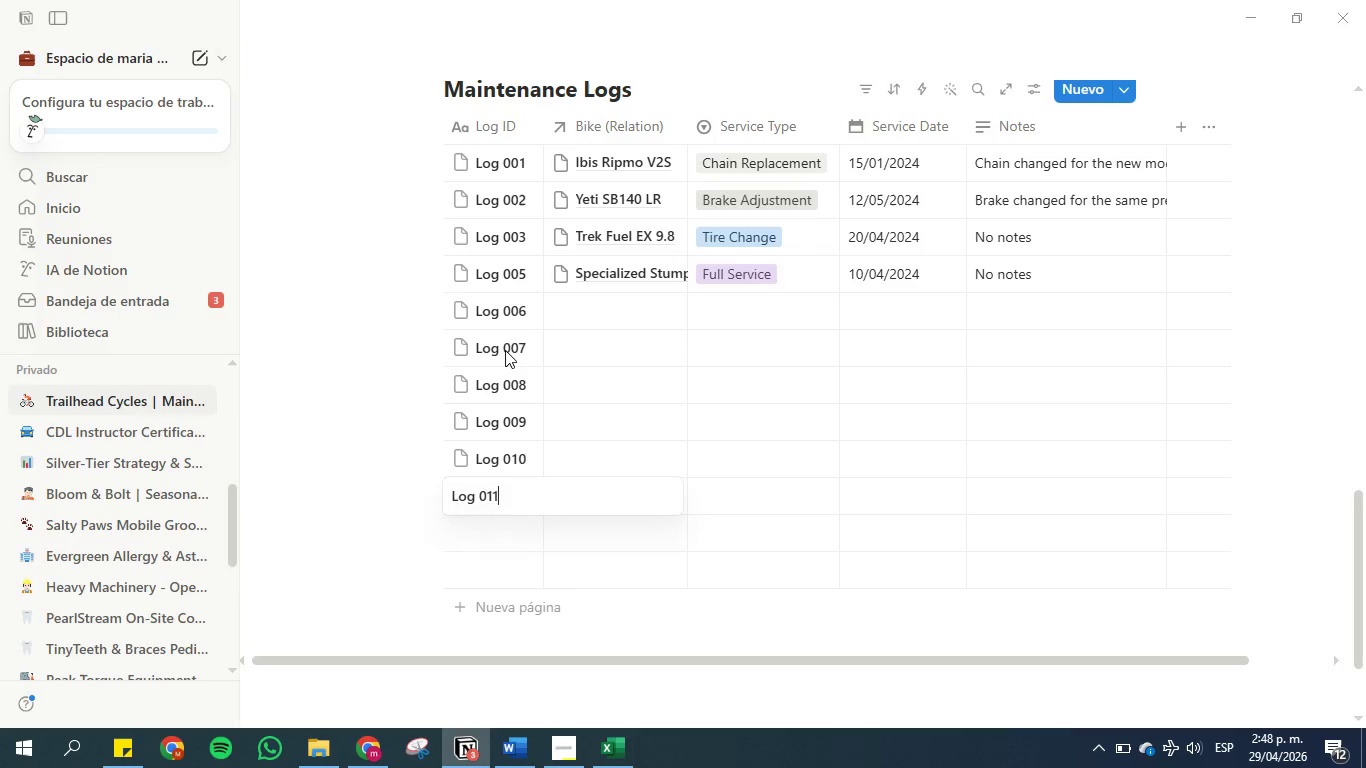 
key(Enter)
 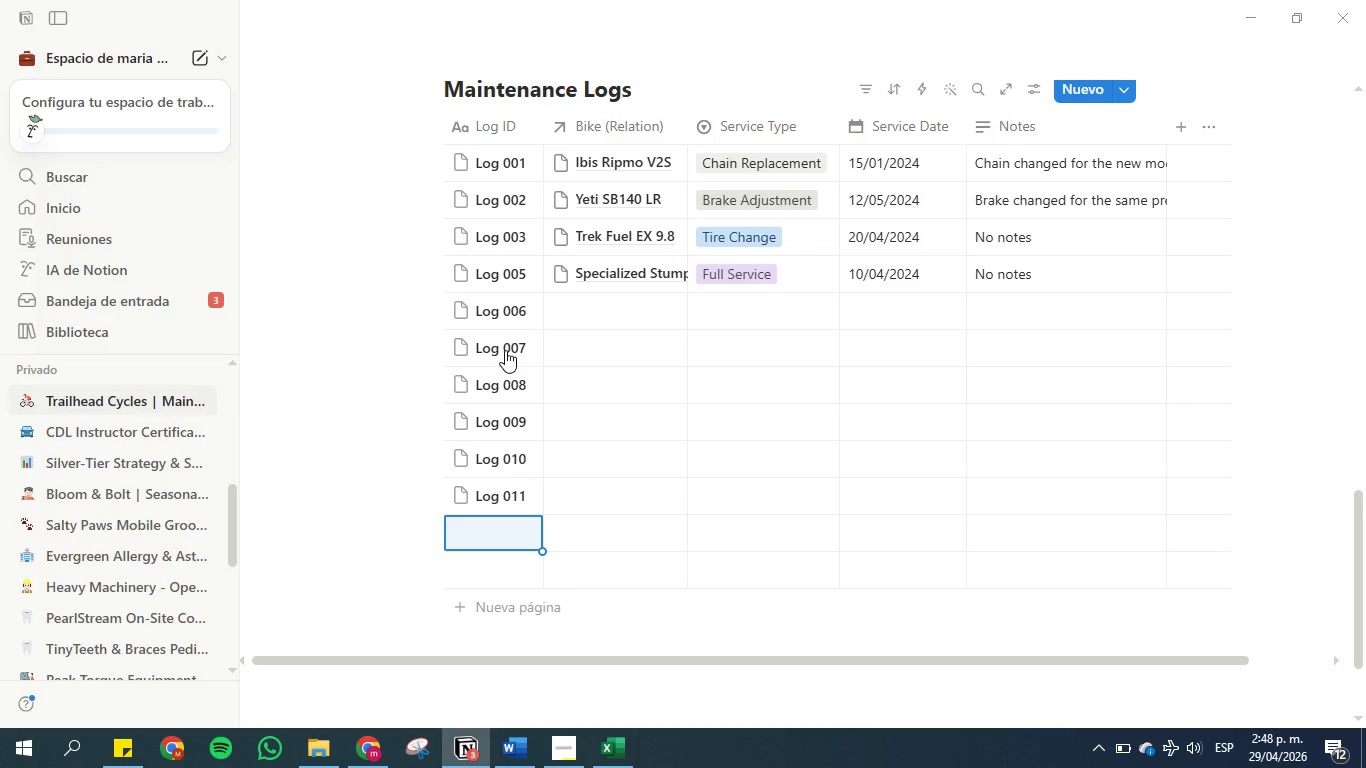 
type(Log 02)
 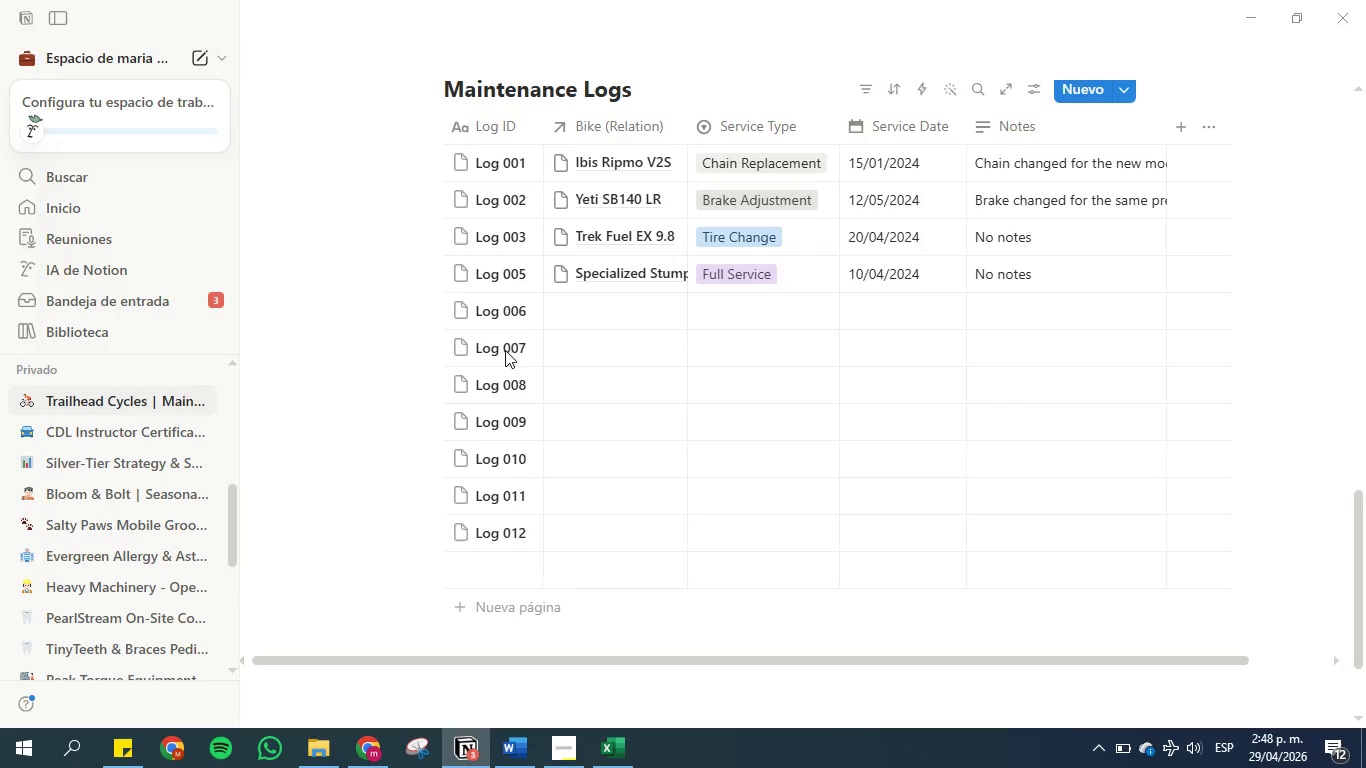 
hold_key(key=1, duration=0.31)
 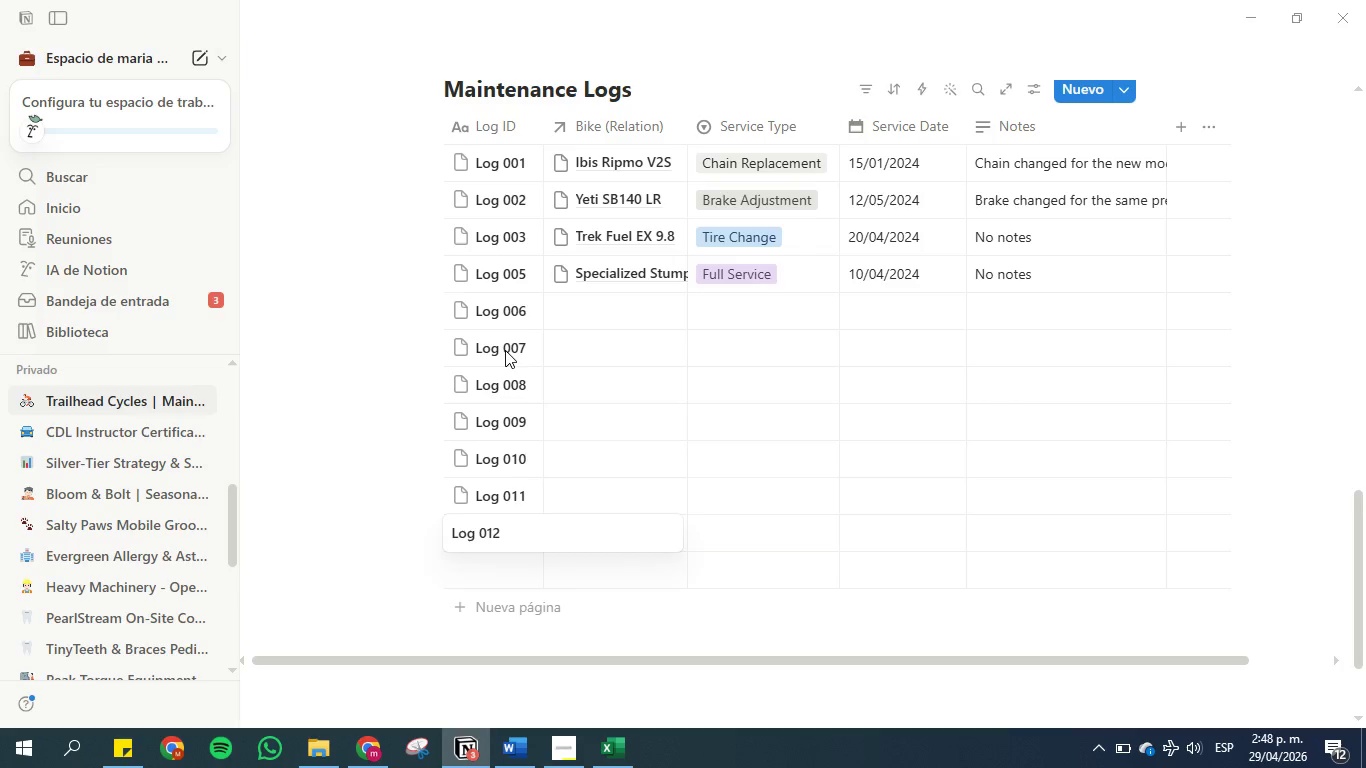 
key(Enter)
 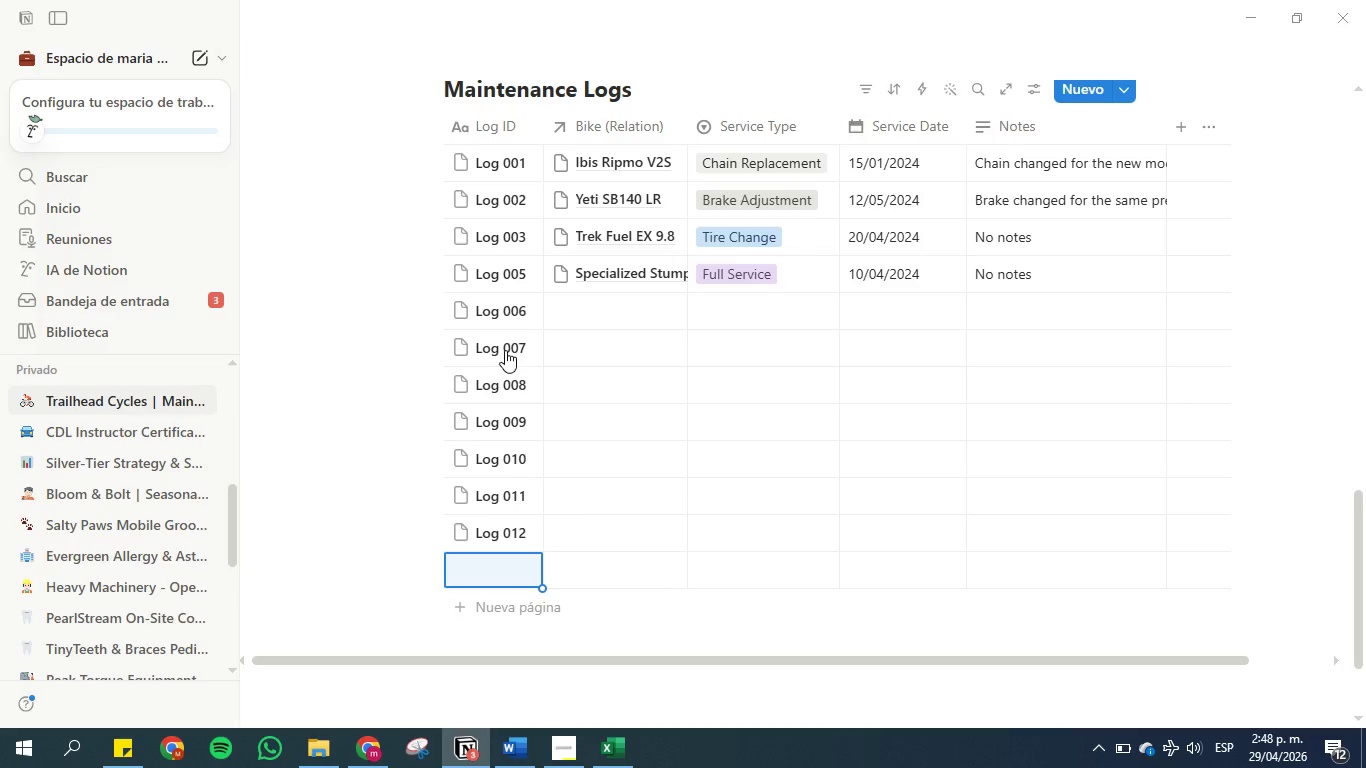 
type(Log 03)
 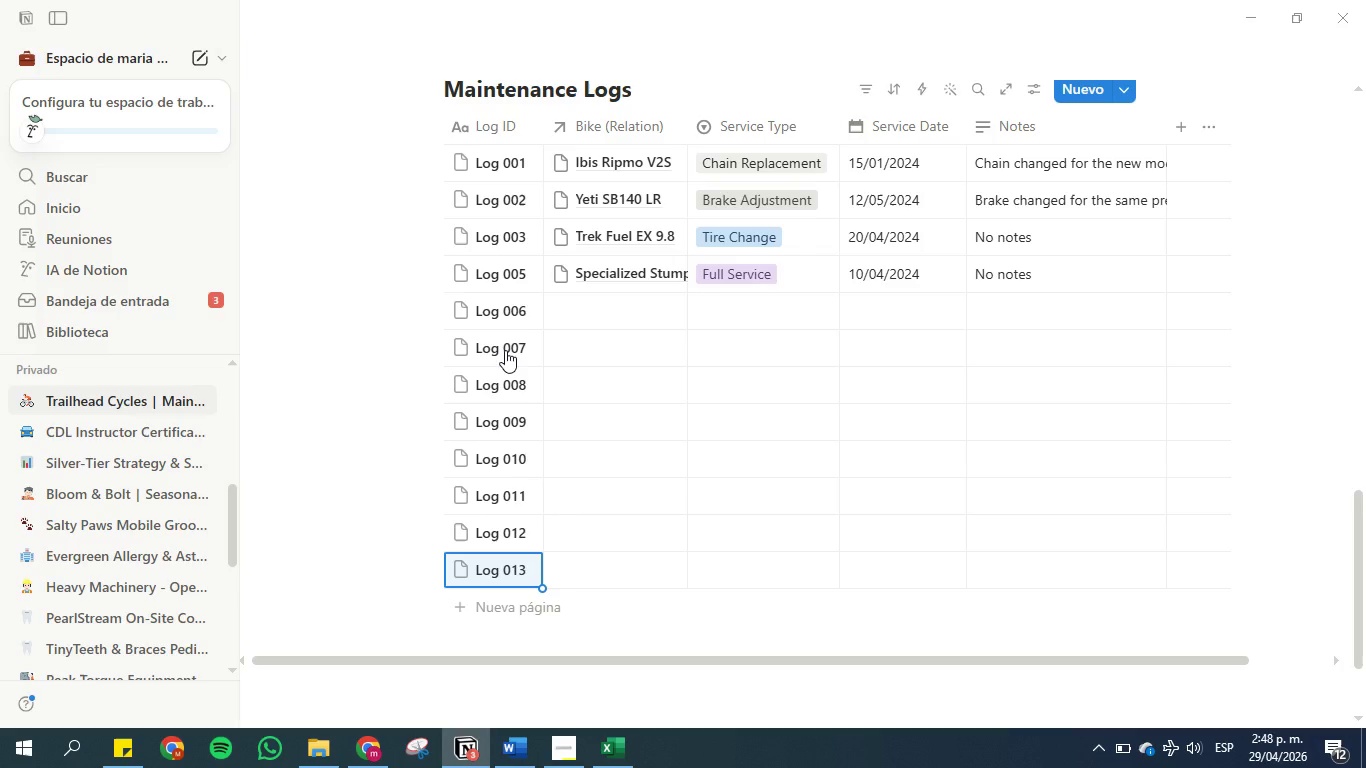 
hold_key(key=1, duration=0.38)
 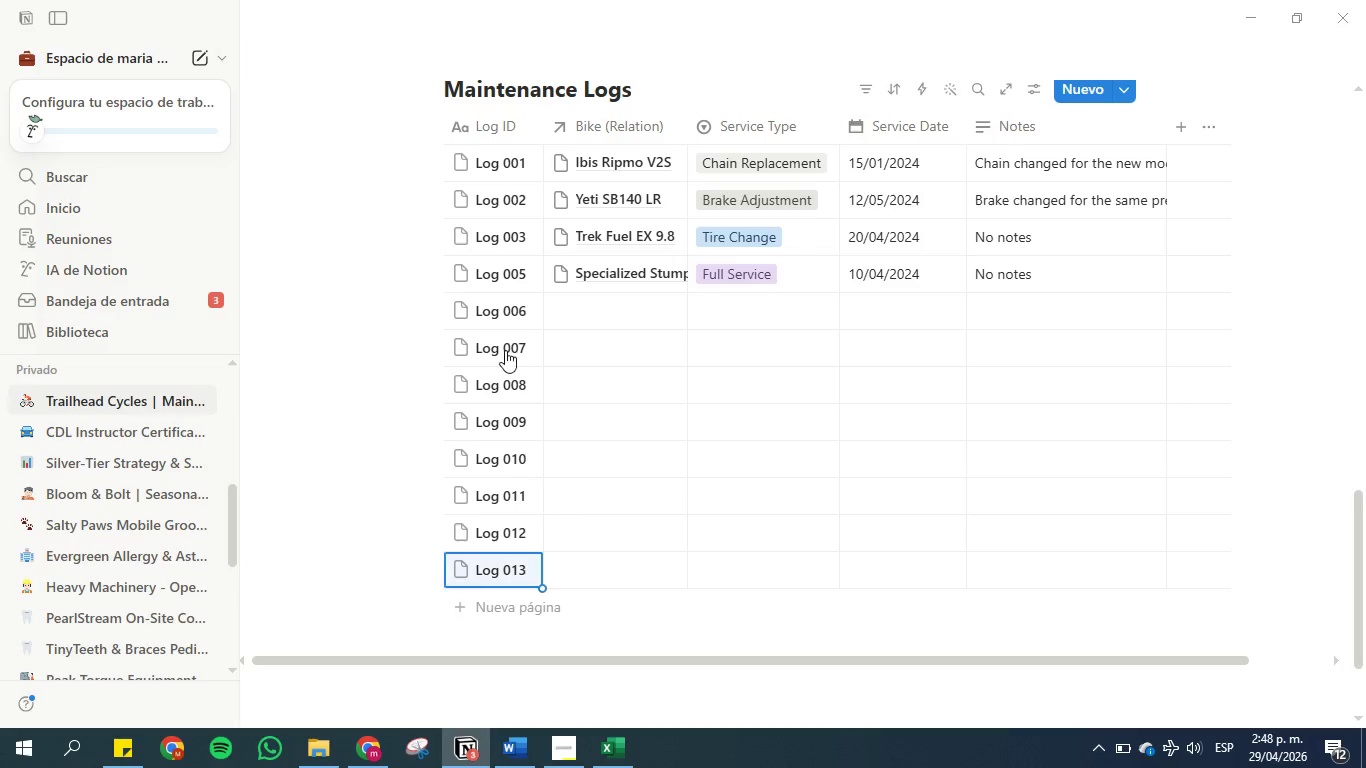 
key(Enter)
 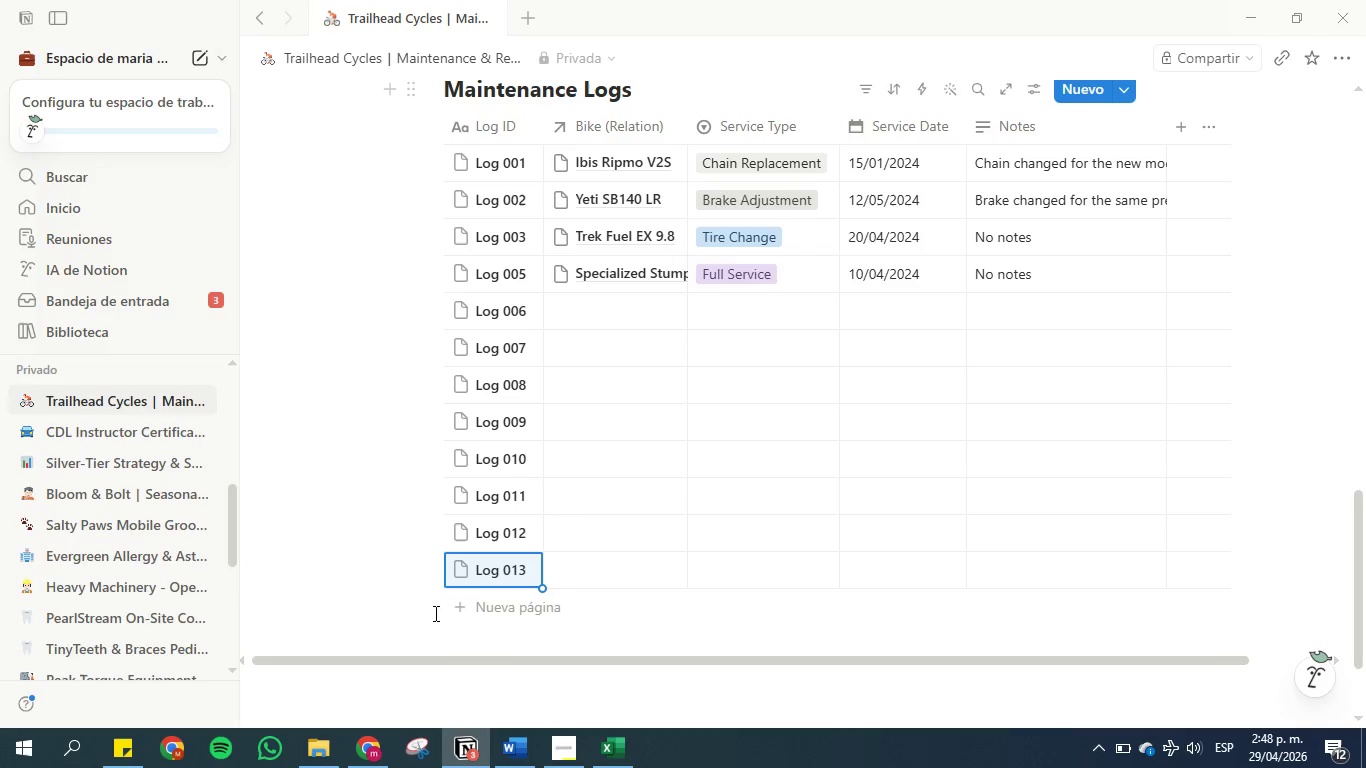 
left_click([465, 615])
 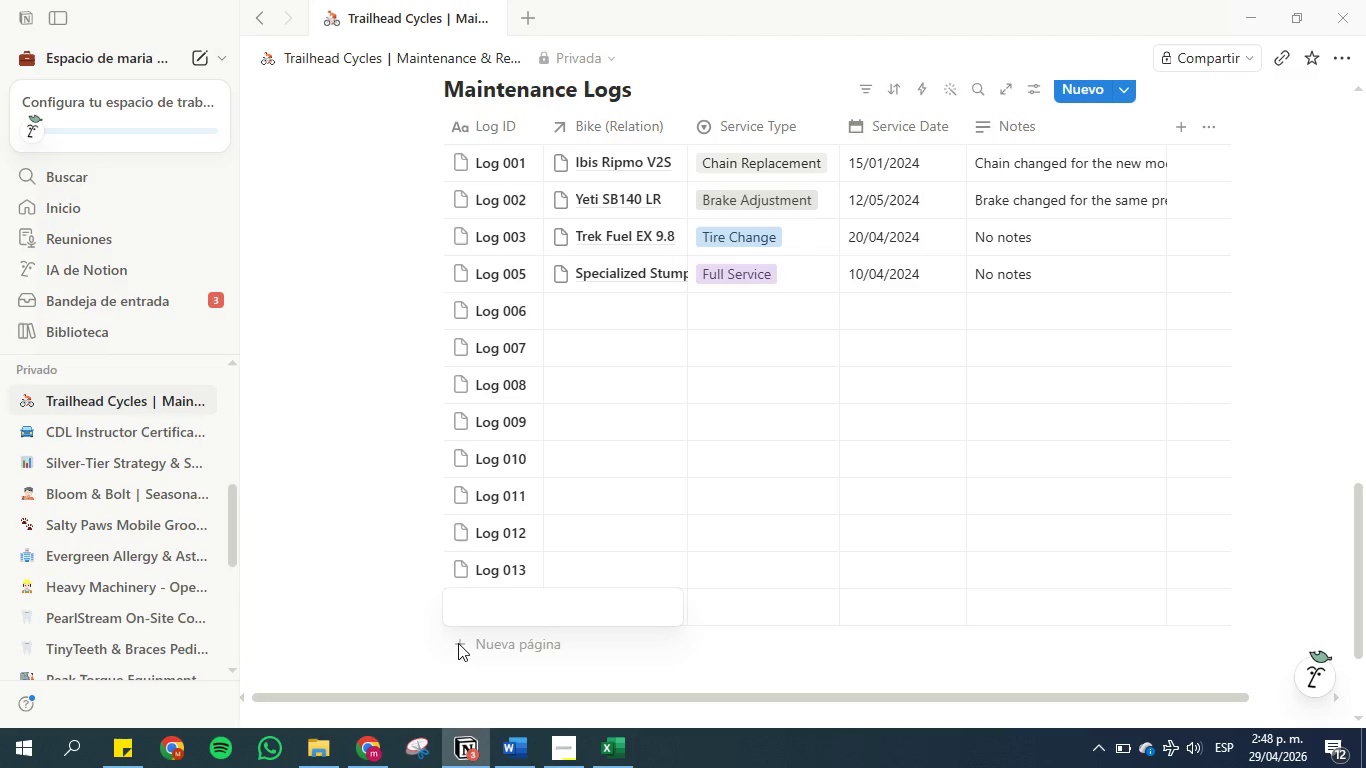 
double_click([471, 648])
 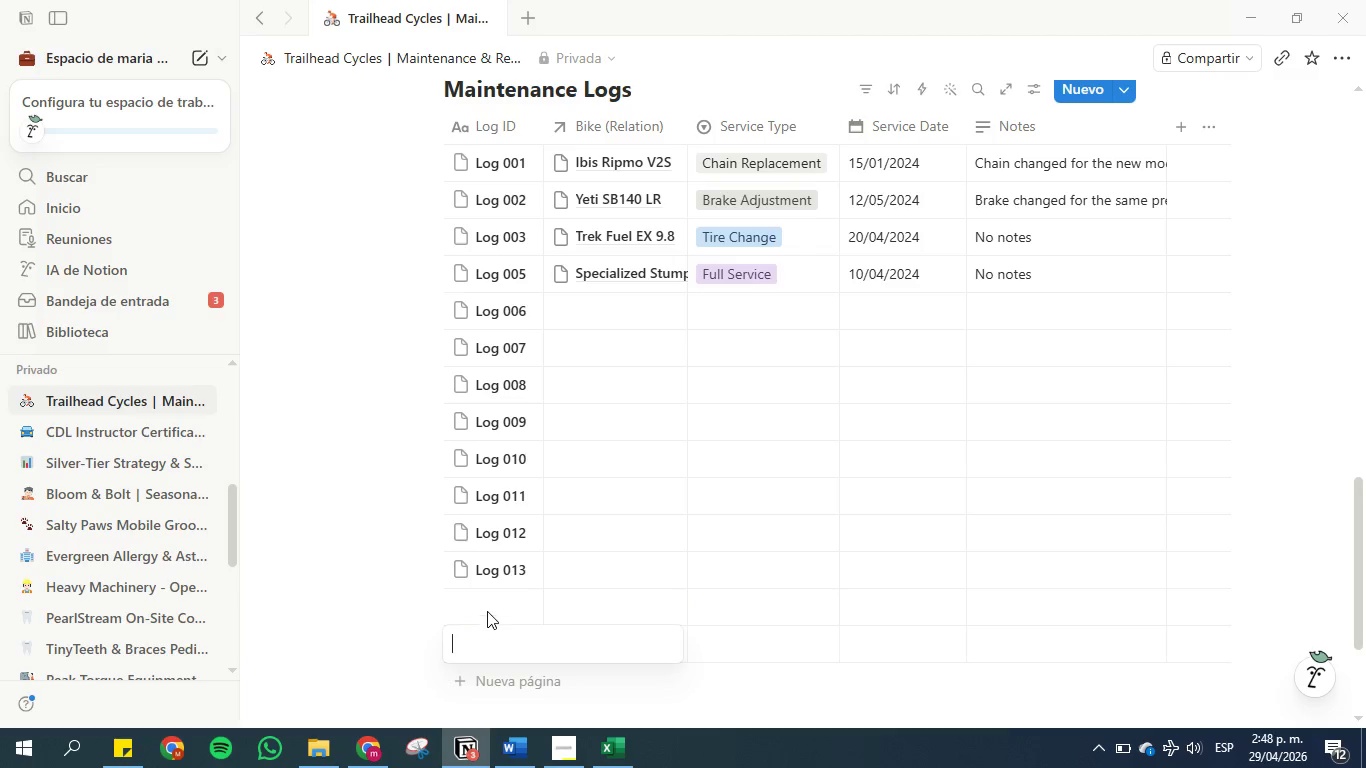 
left_click([486, 600])
 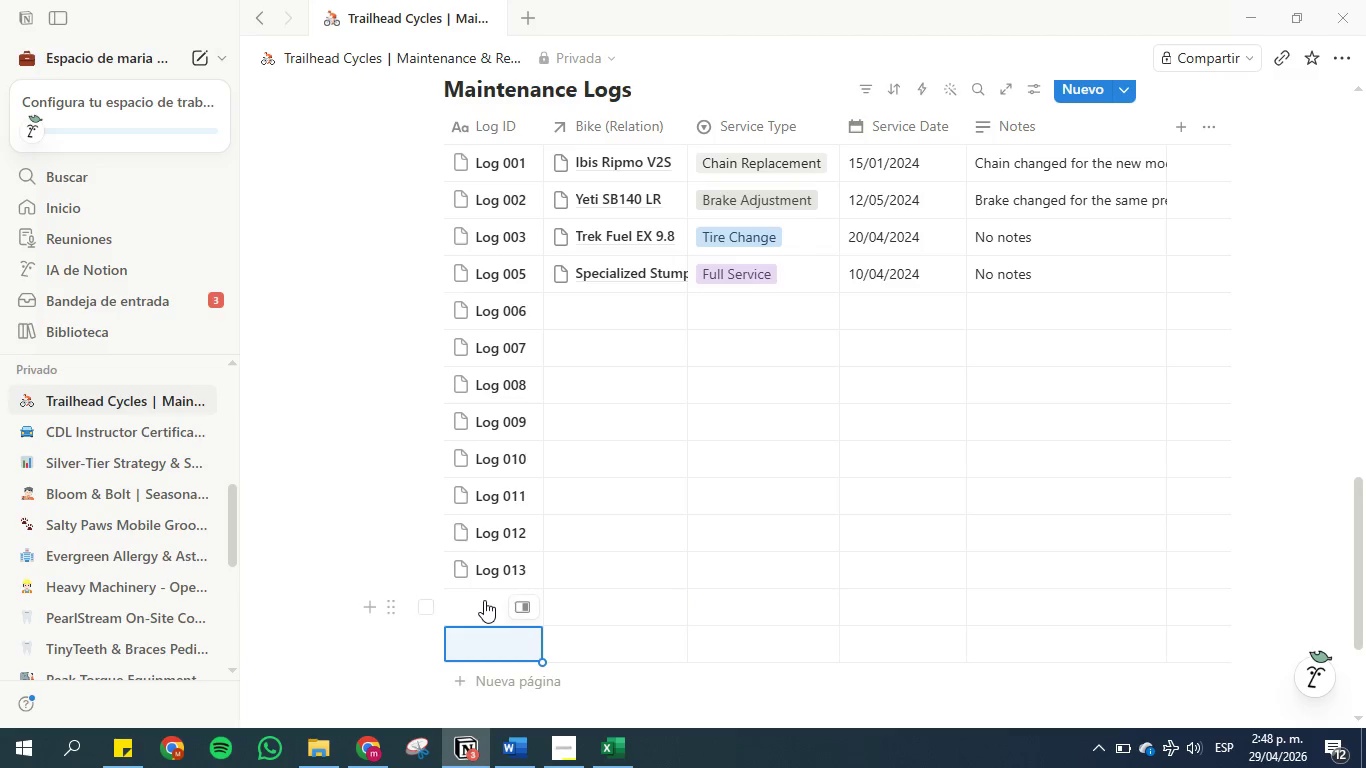 
left_click([484, 600])
 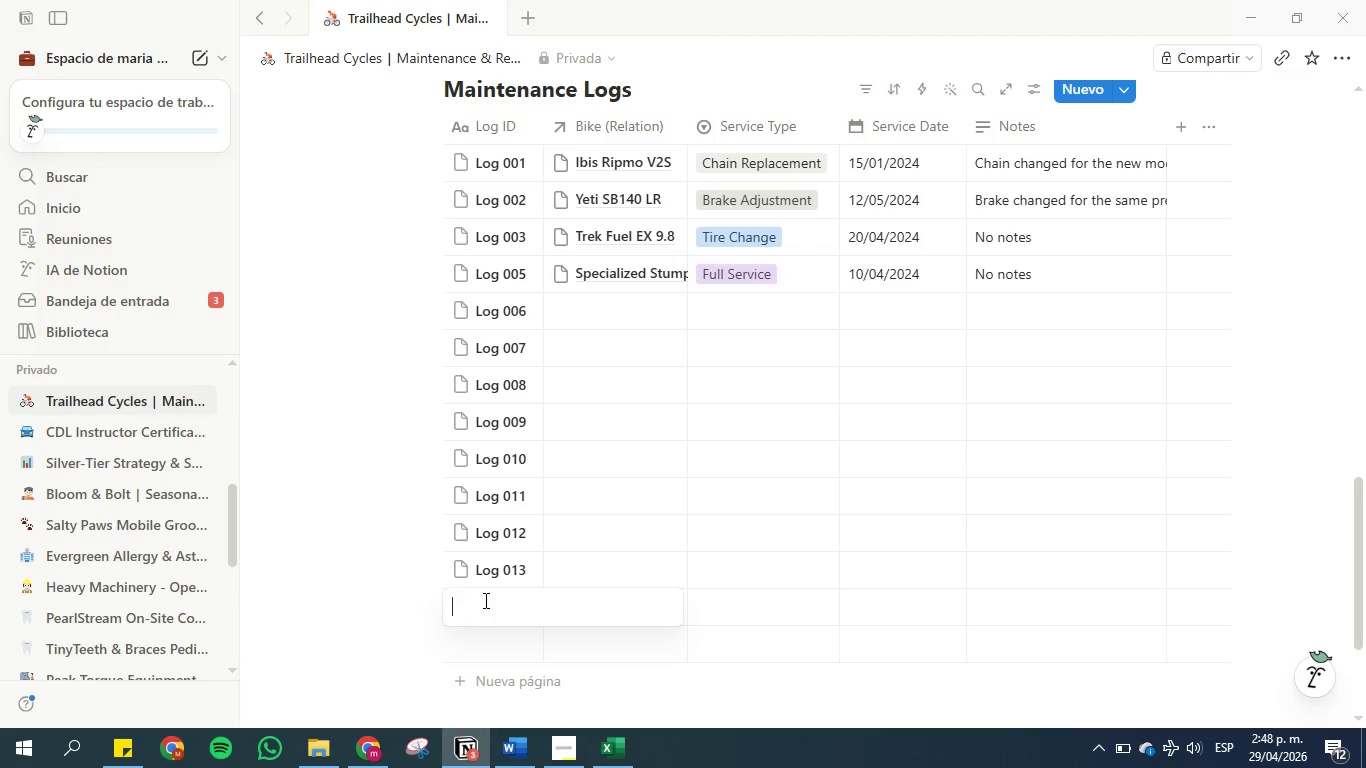 
type(Log 04)
 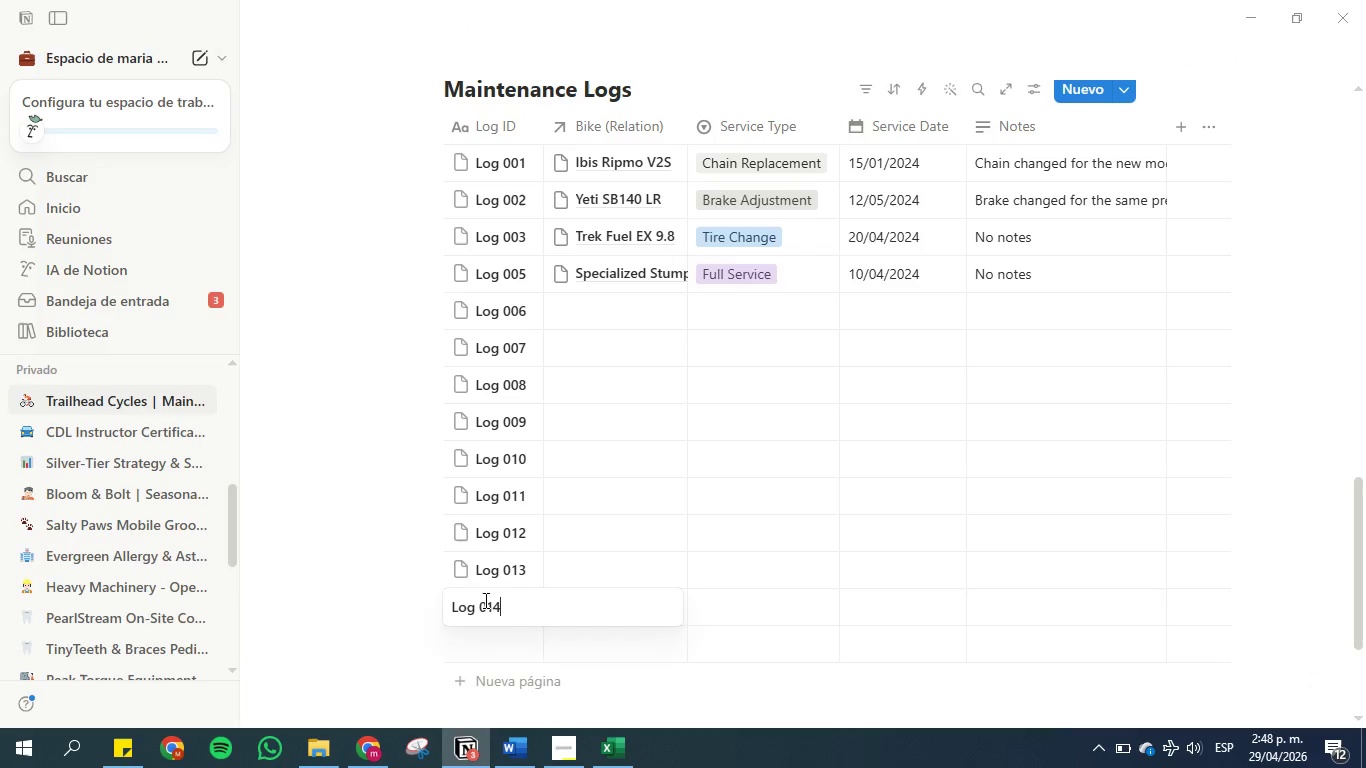 
hold_key(key=1, duration=0.34)
 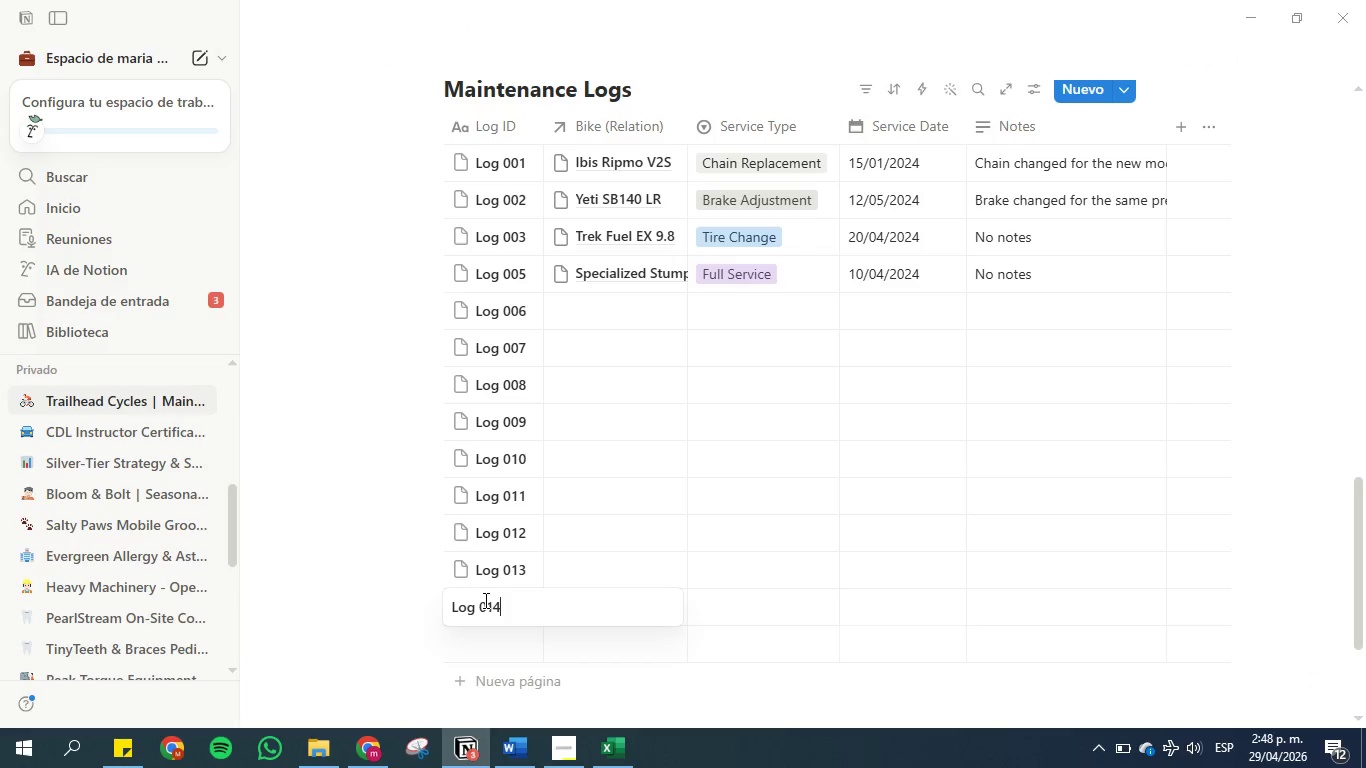 
key(Enter)
 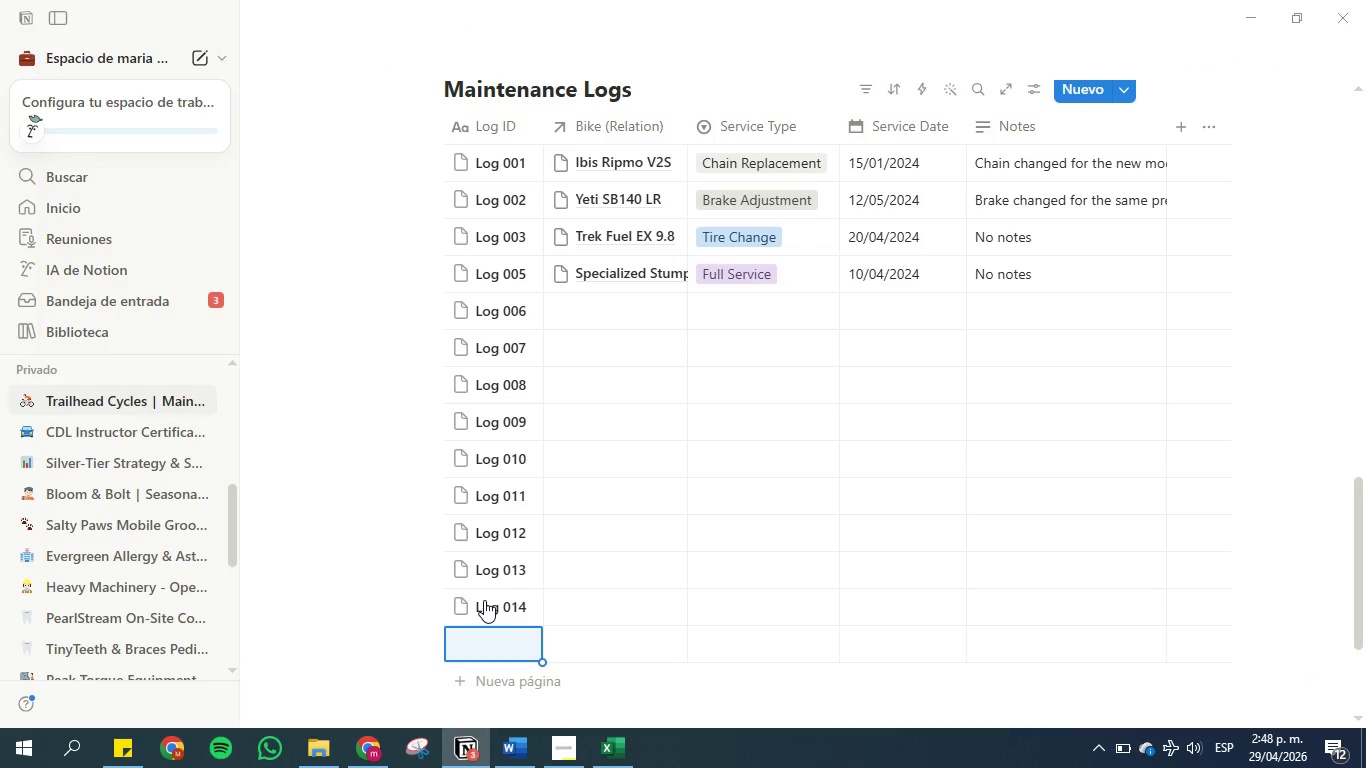 
type(Log 015)
 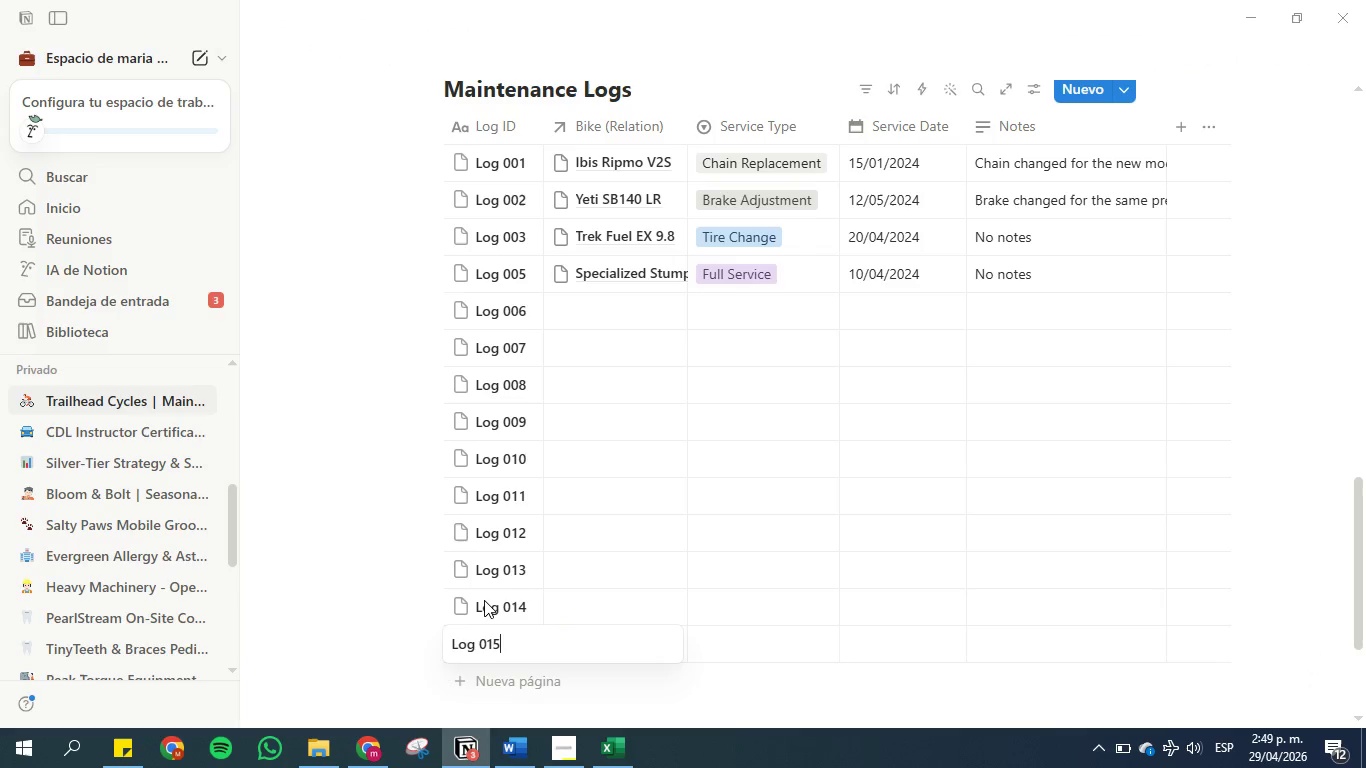 
key(Enter)
 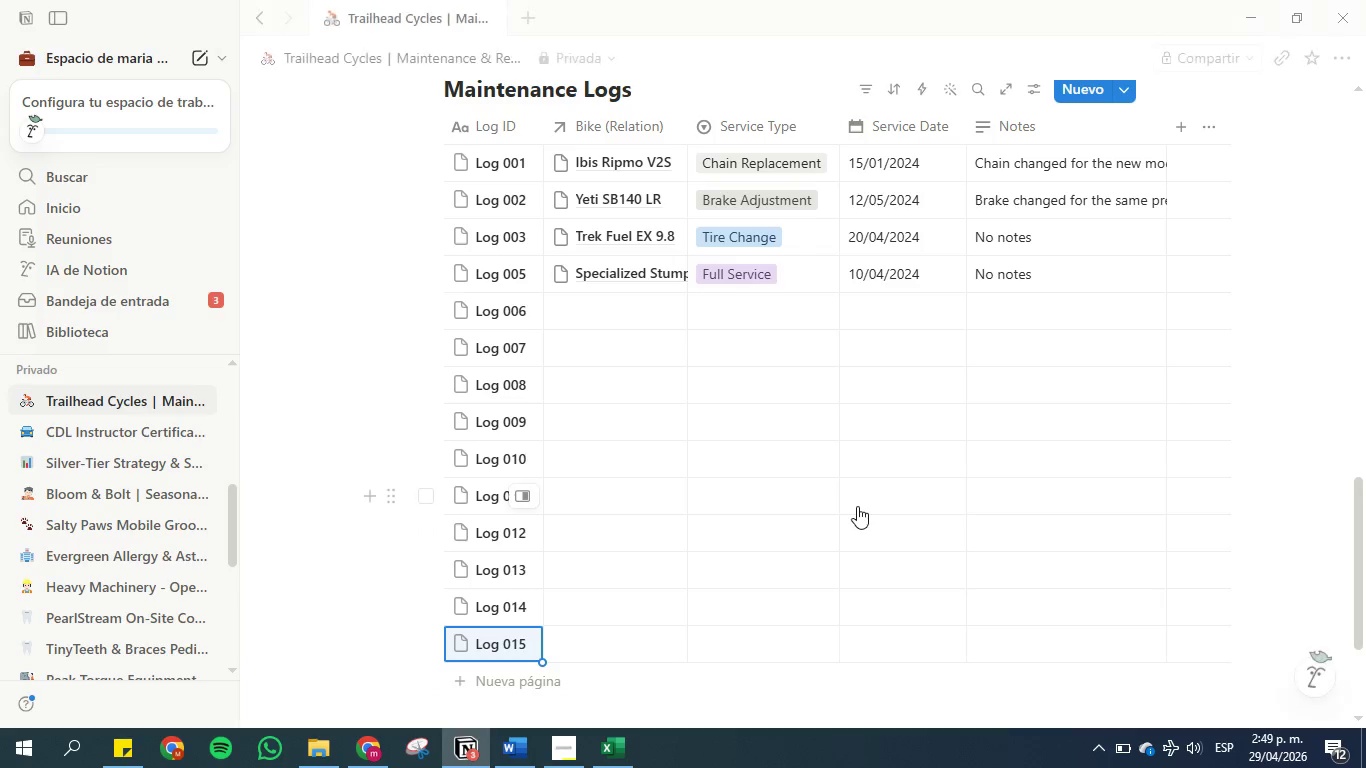 
scroll: coordinate [872, 177], scroll_direction: up, amount: 1.0
 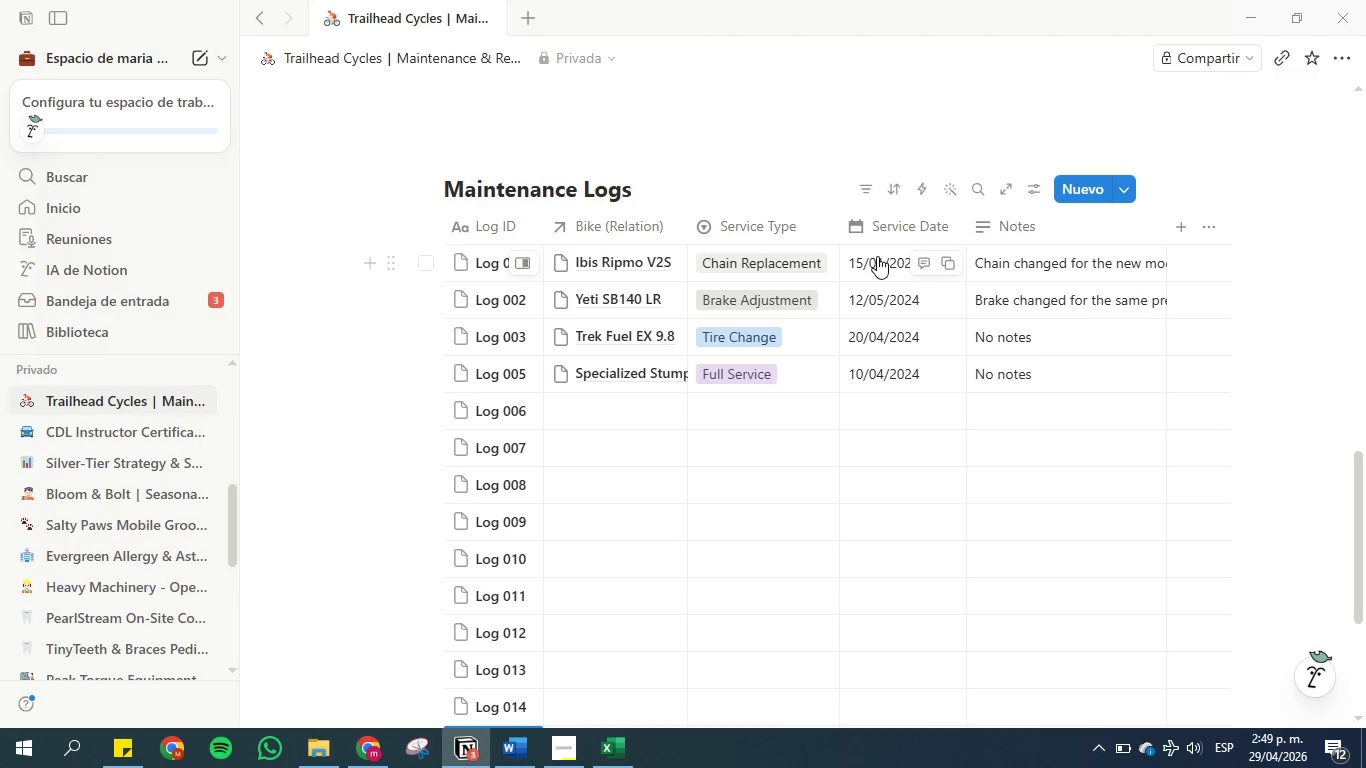 
left_click_drag(start_coordinate=[875, 256], to_coordinate=[908, 431])
 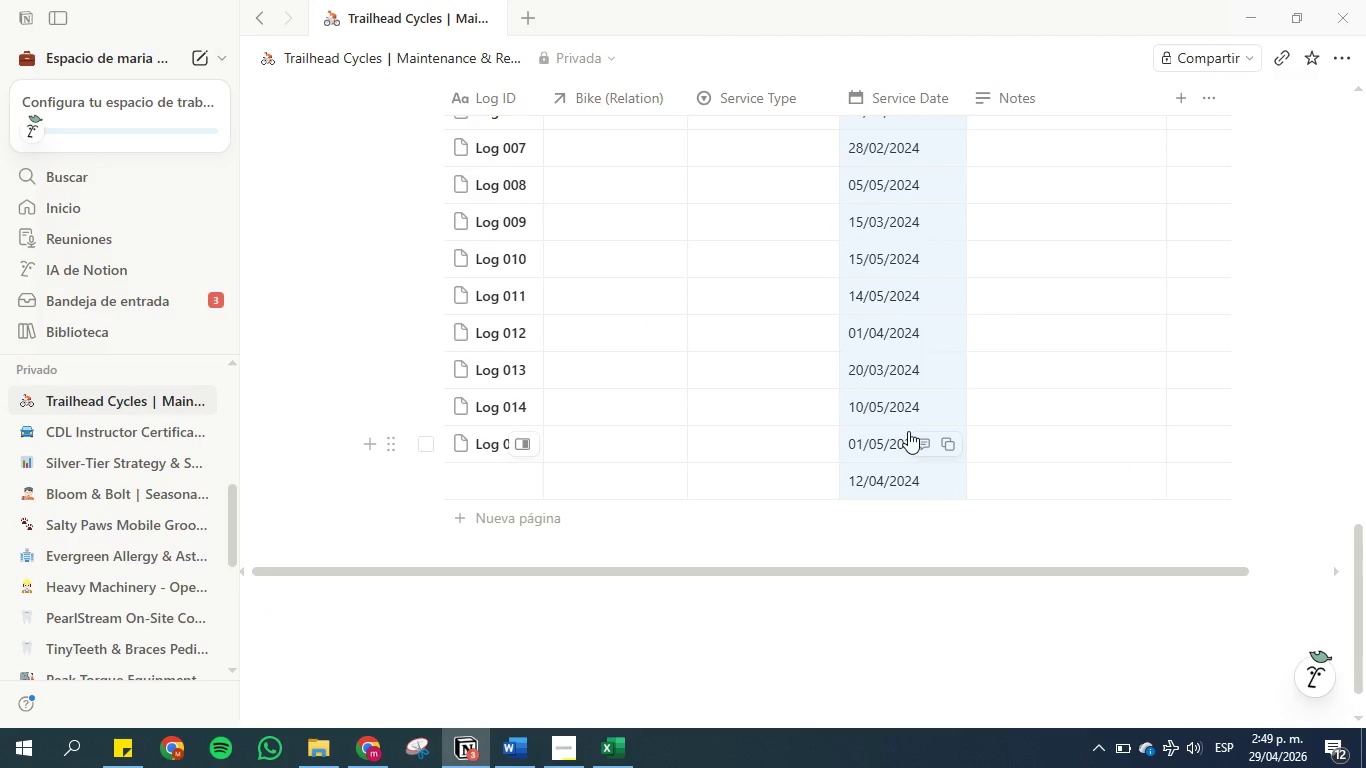 
scroll: coordinate [912, 498], scroll_direction: down, amount: 3.0
 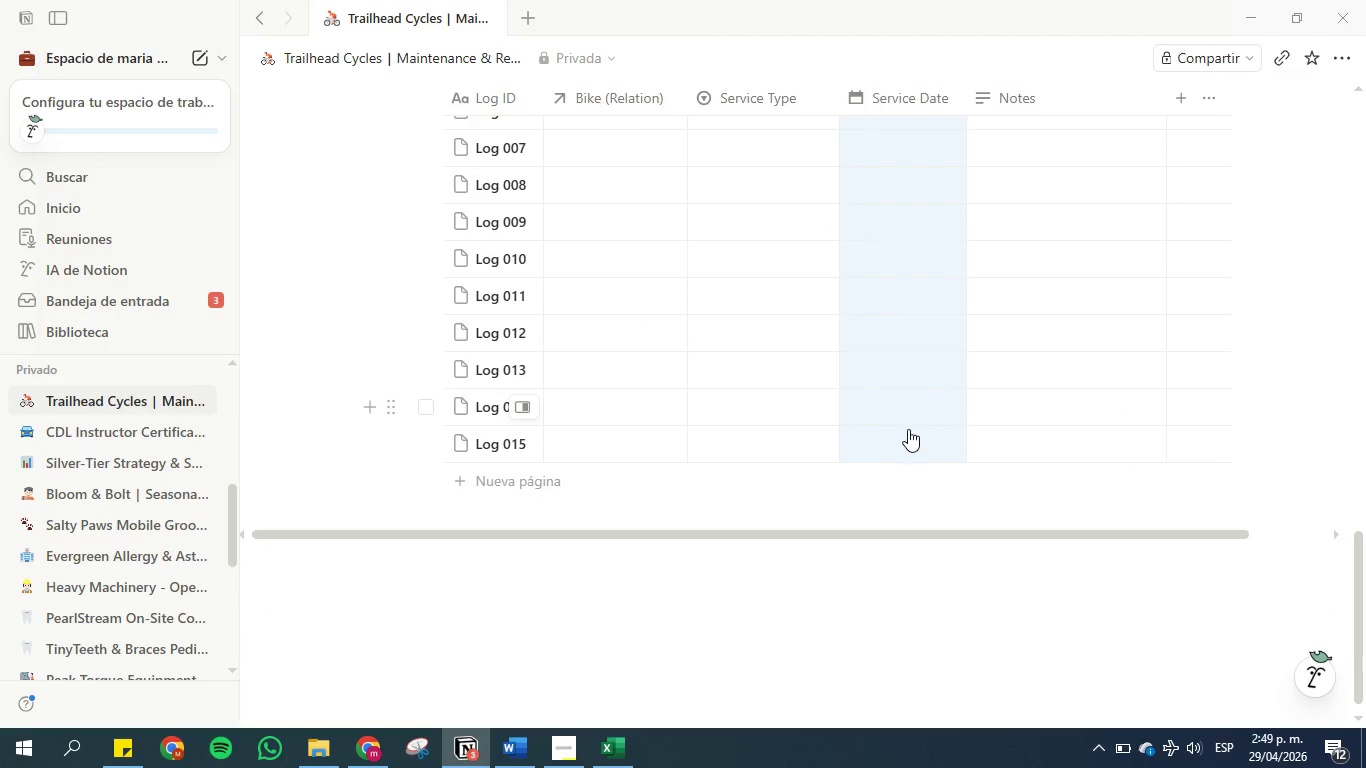 
key(Control+V)
 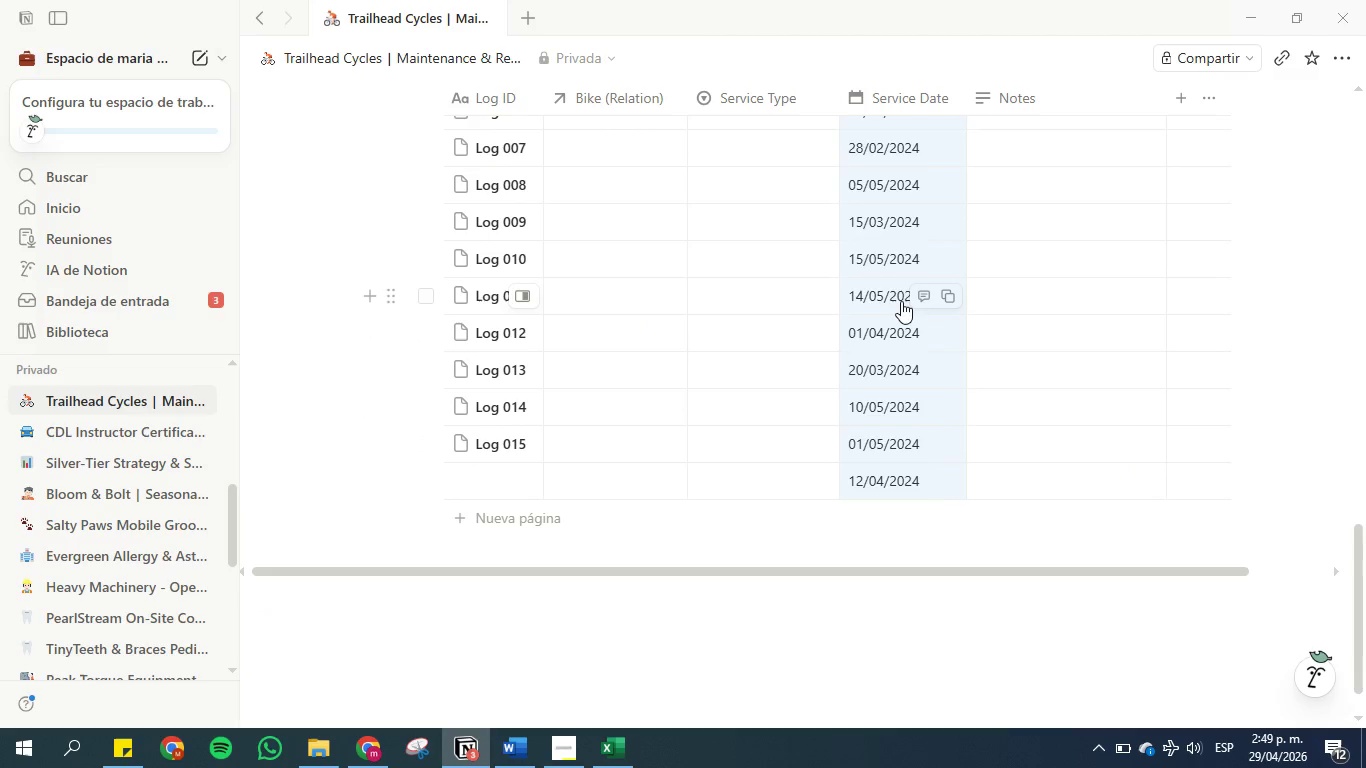 
scroll: coordinate [901, 301], scroll_direction: up, amount: 4.0
 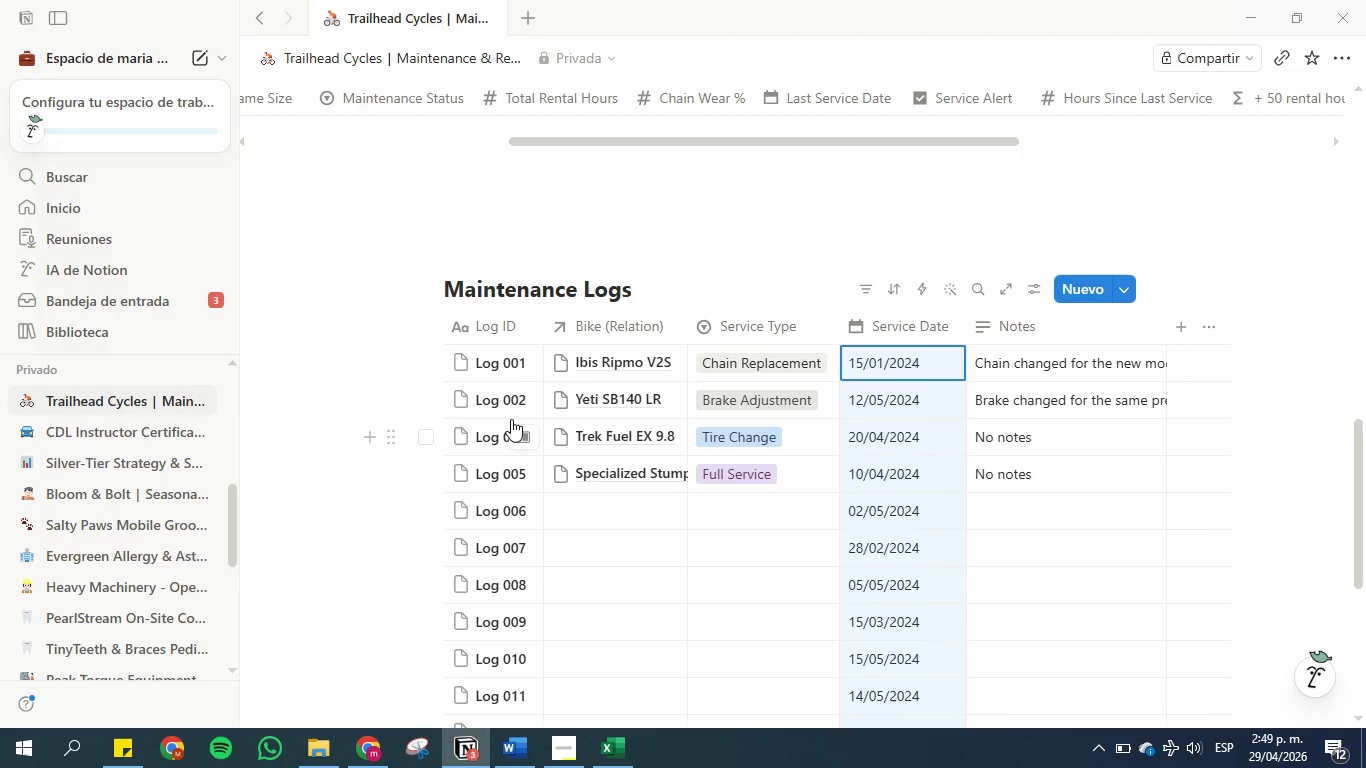 
wait(7.78)
 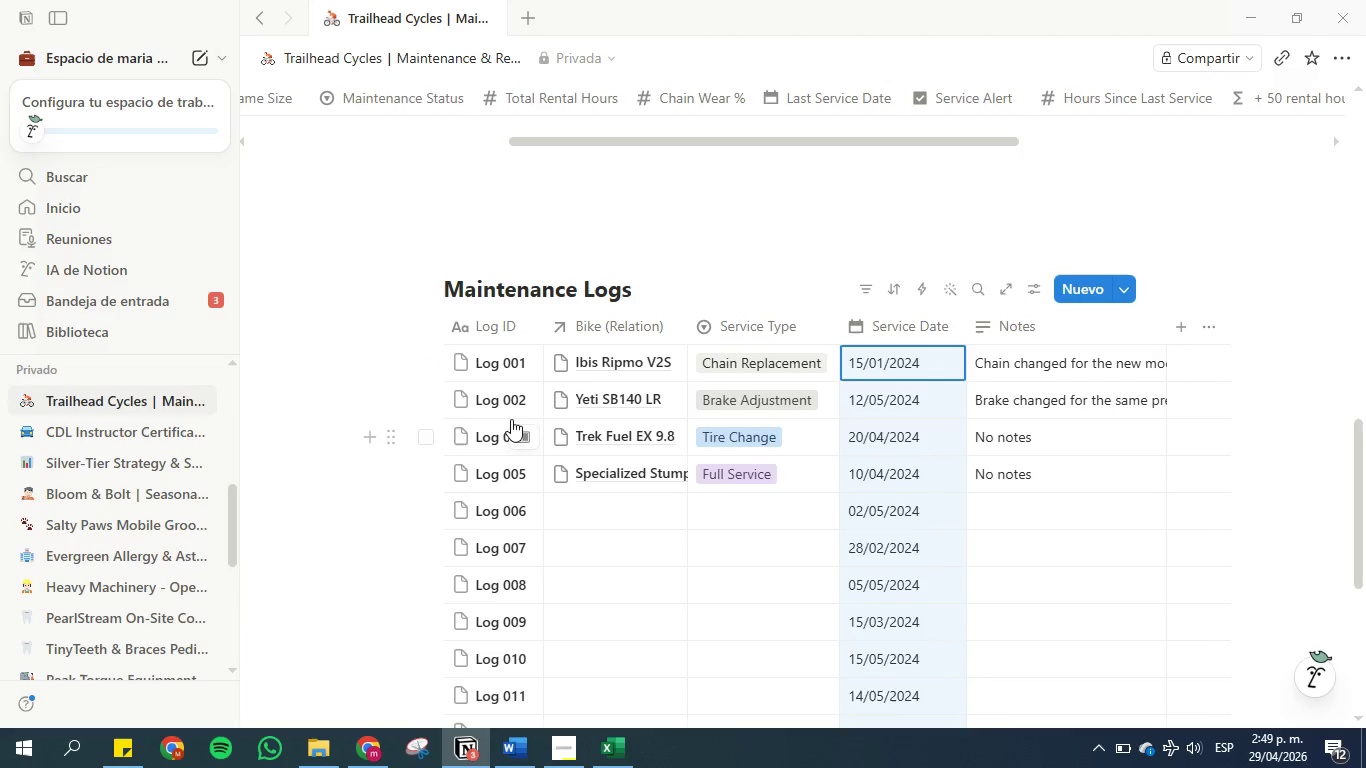 
mouse_move([396, 468])
 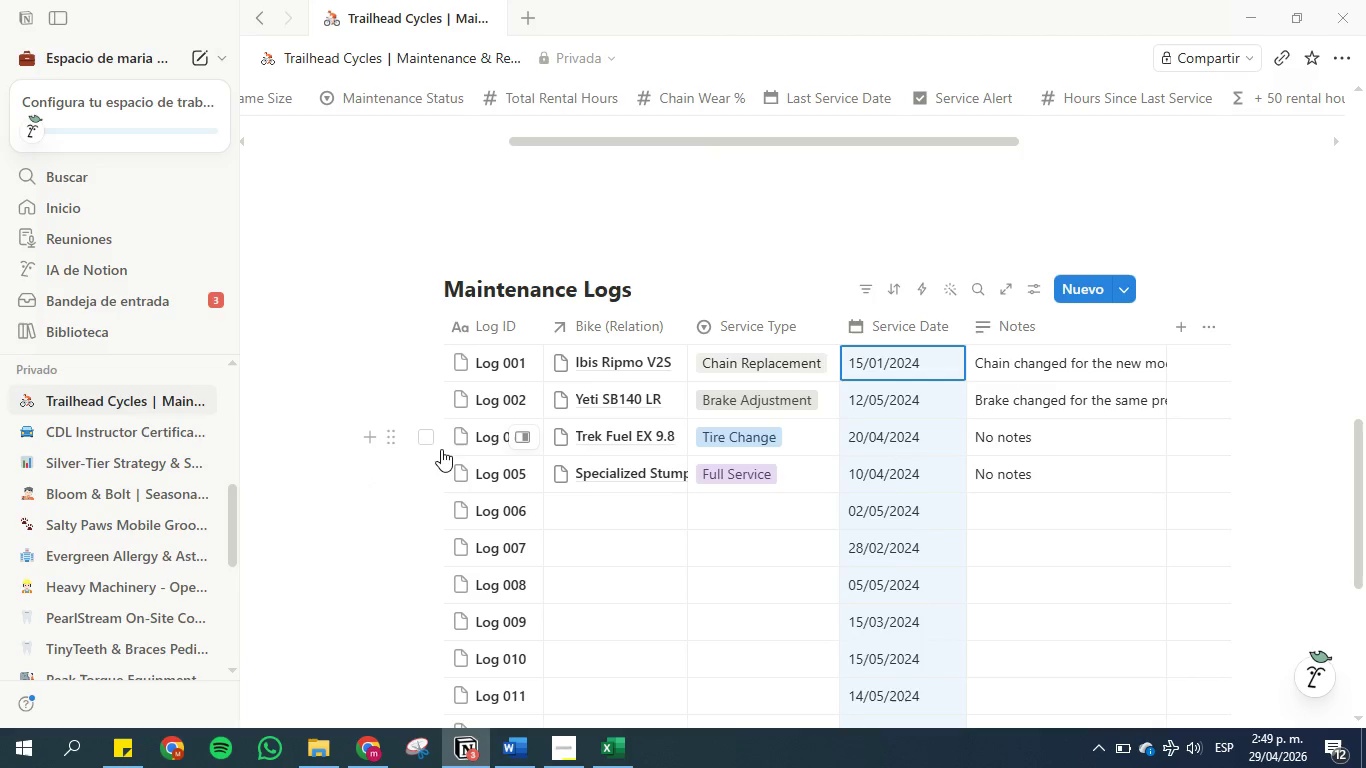 
key(Control+Z)
 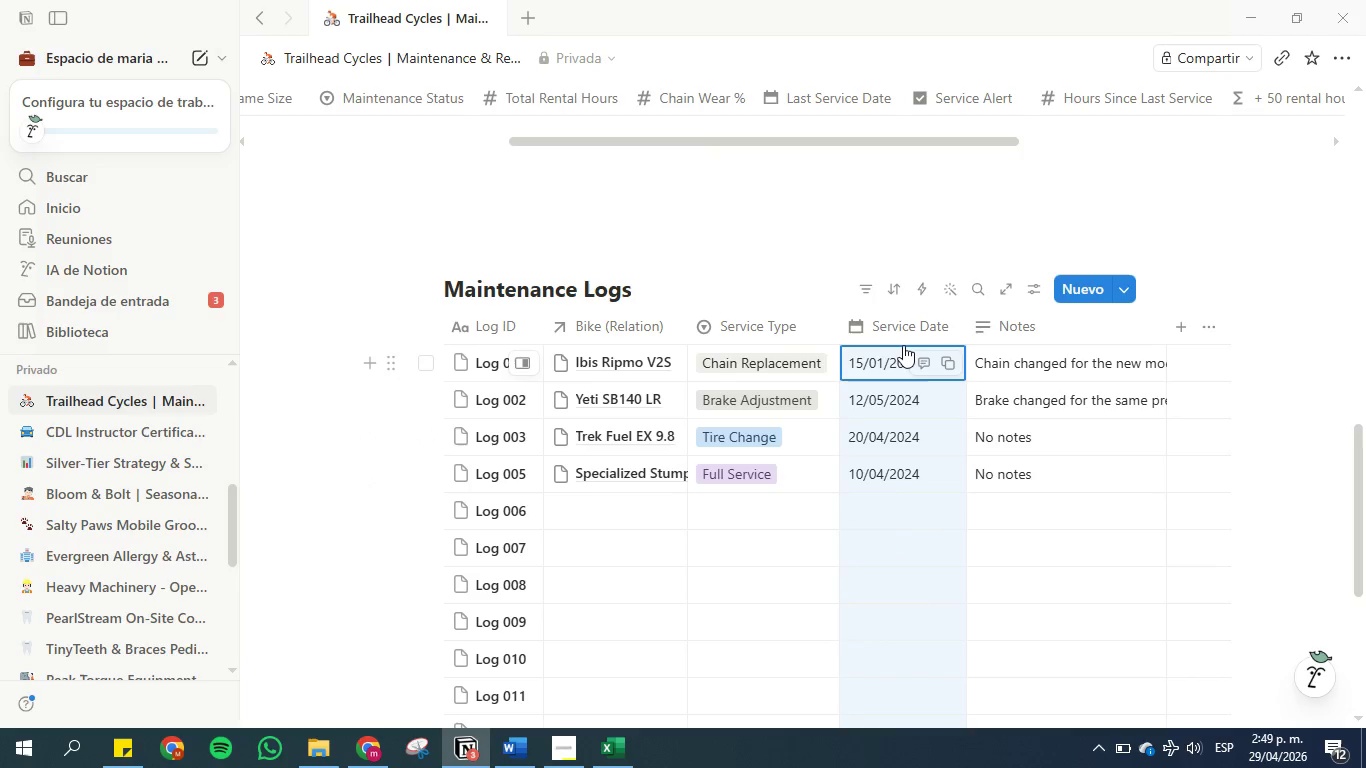 
key(Control+Z)
 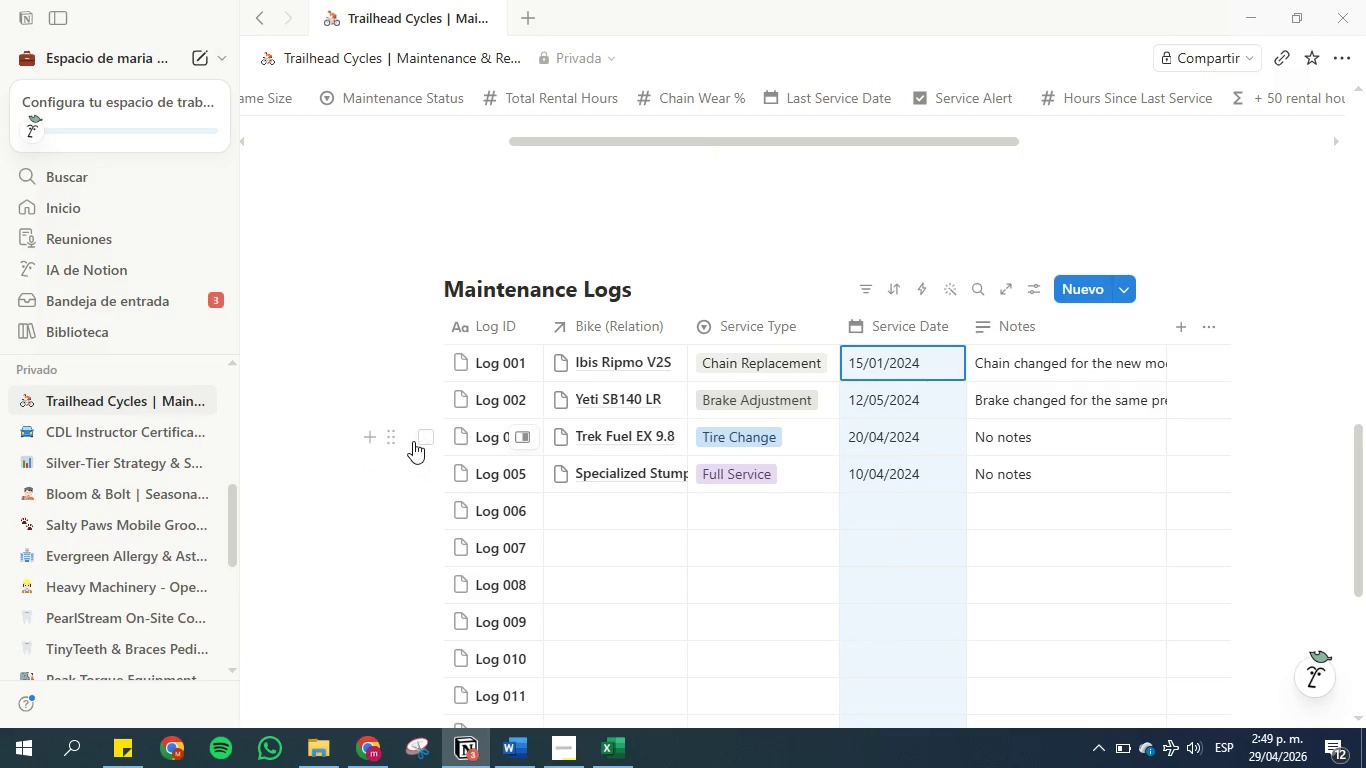 
left_click([376, 437])
 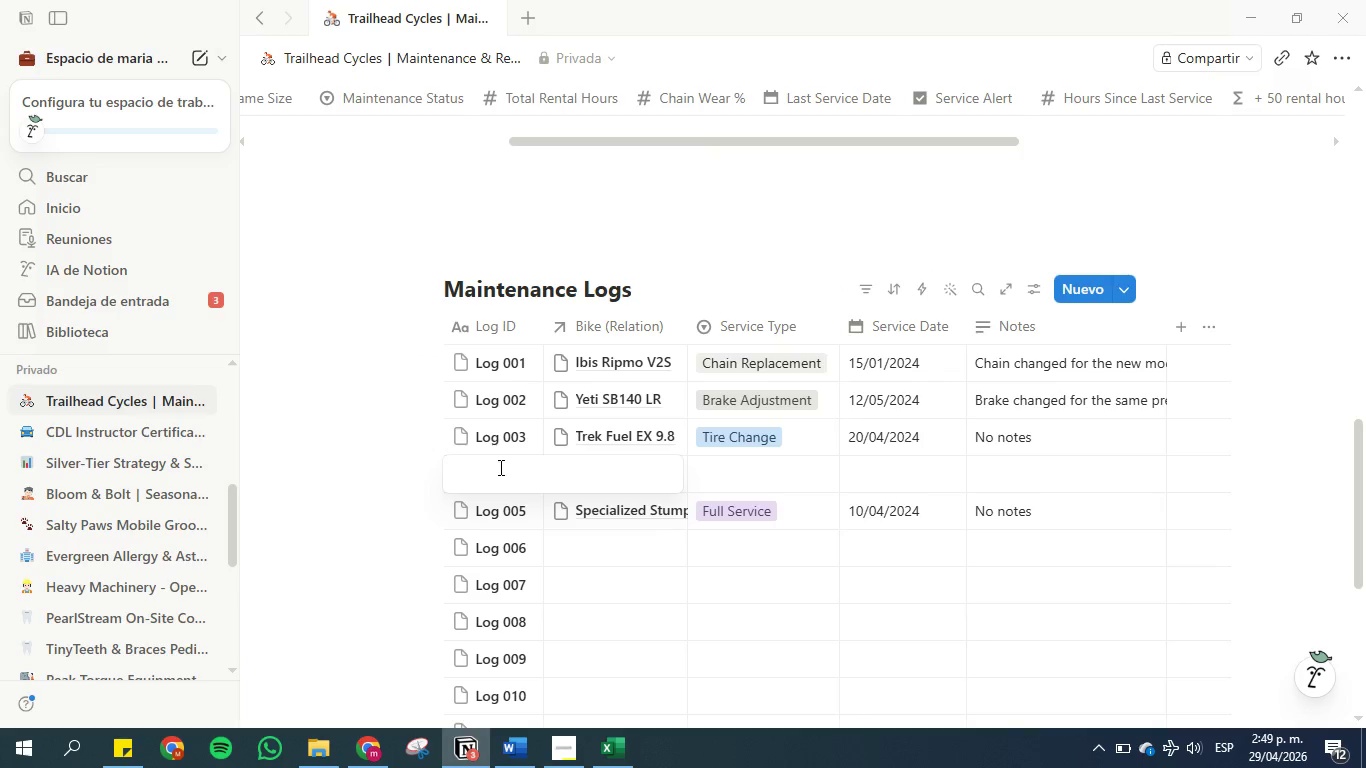 
left_click([506, 482])
 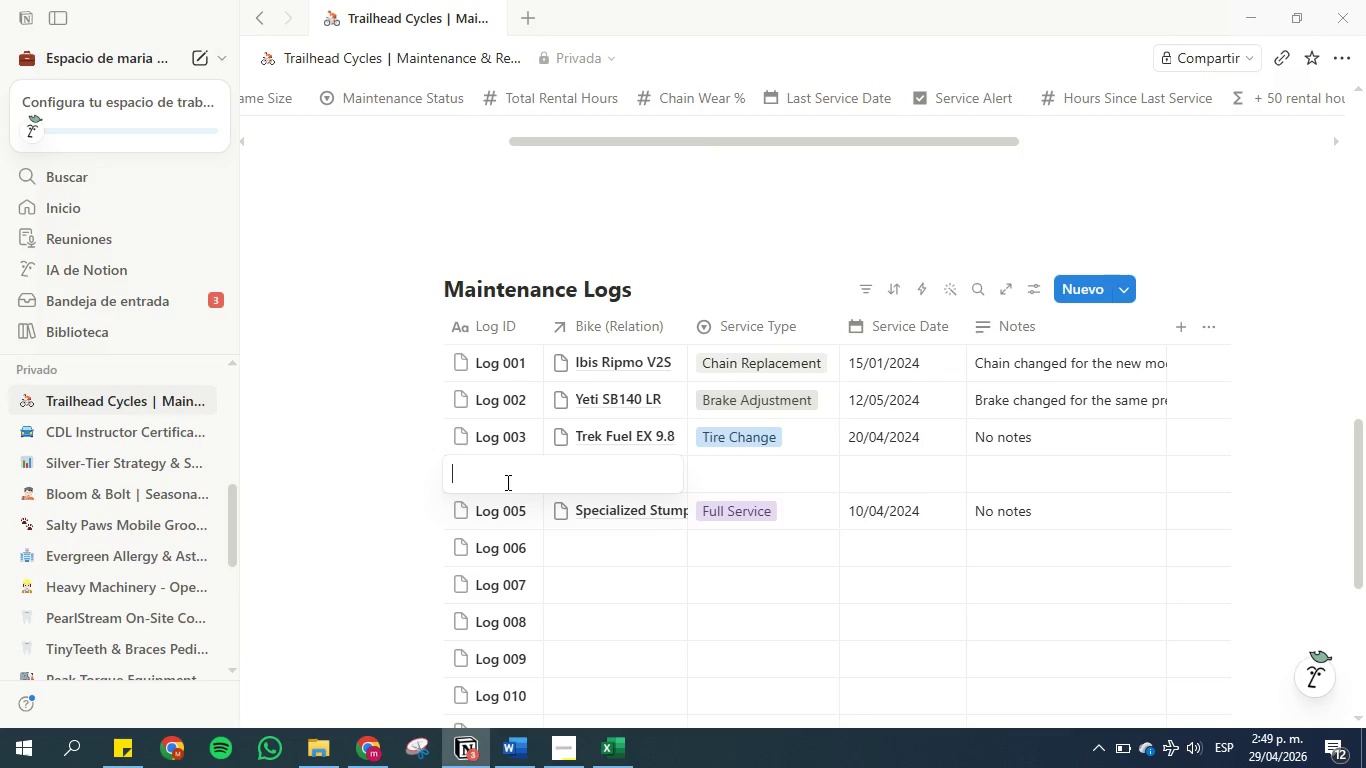 
hold_key(key=CapsLock, duration=0.31)
 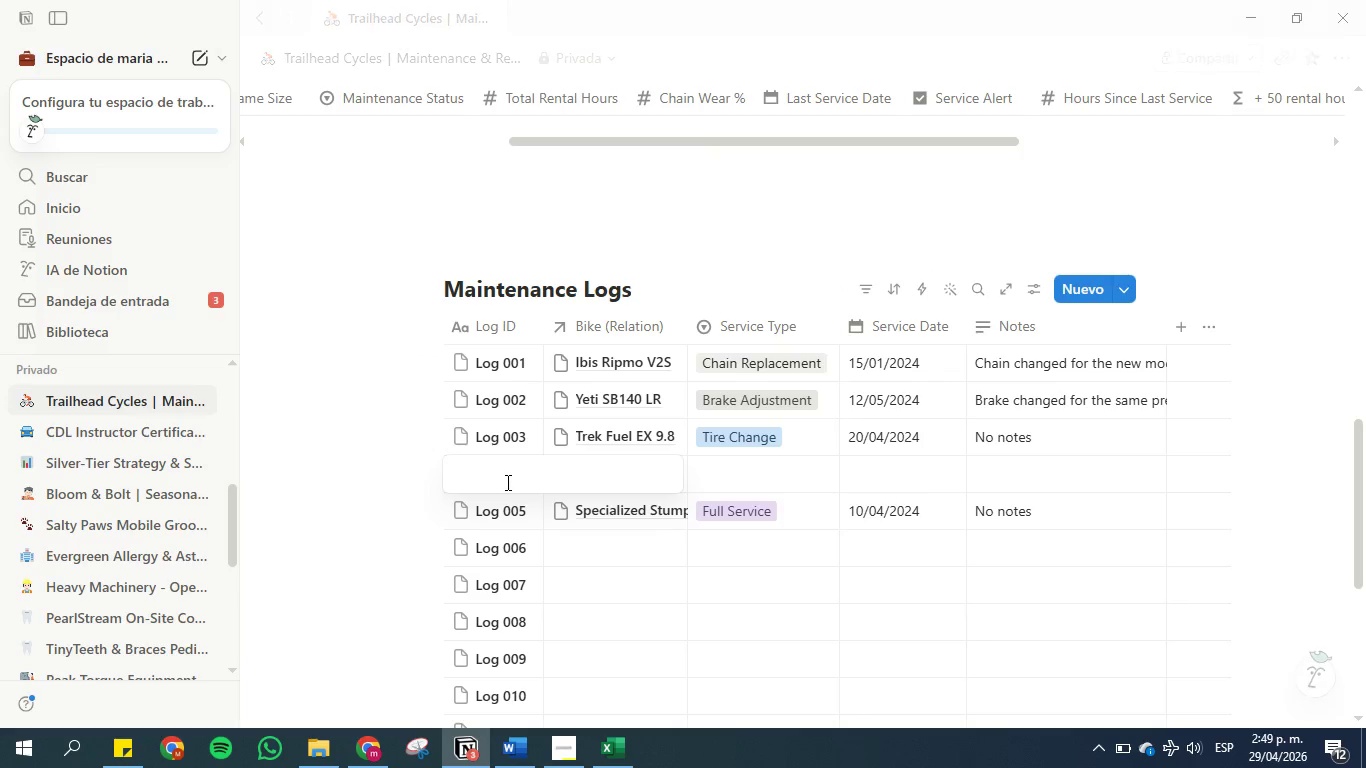 
type(Log 004)
 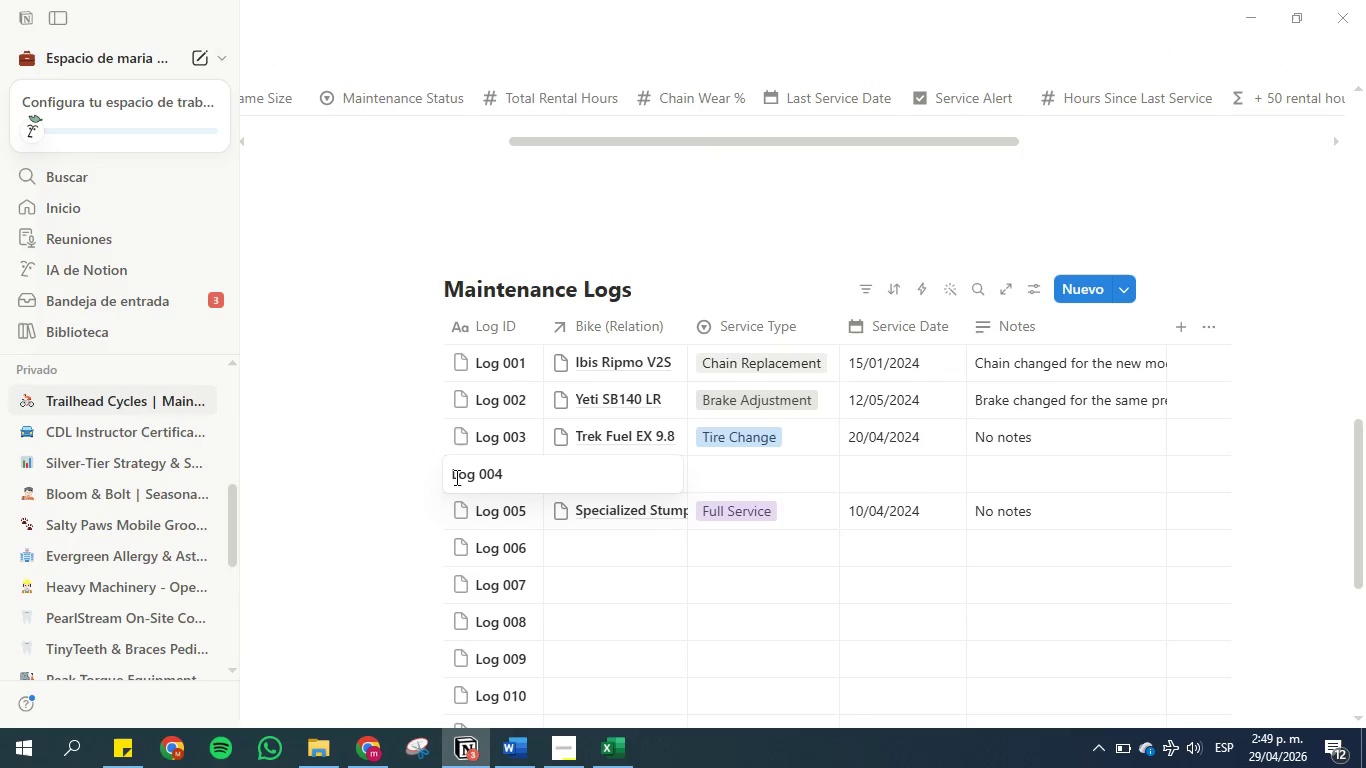 
left_click([374, 408])
 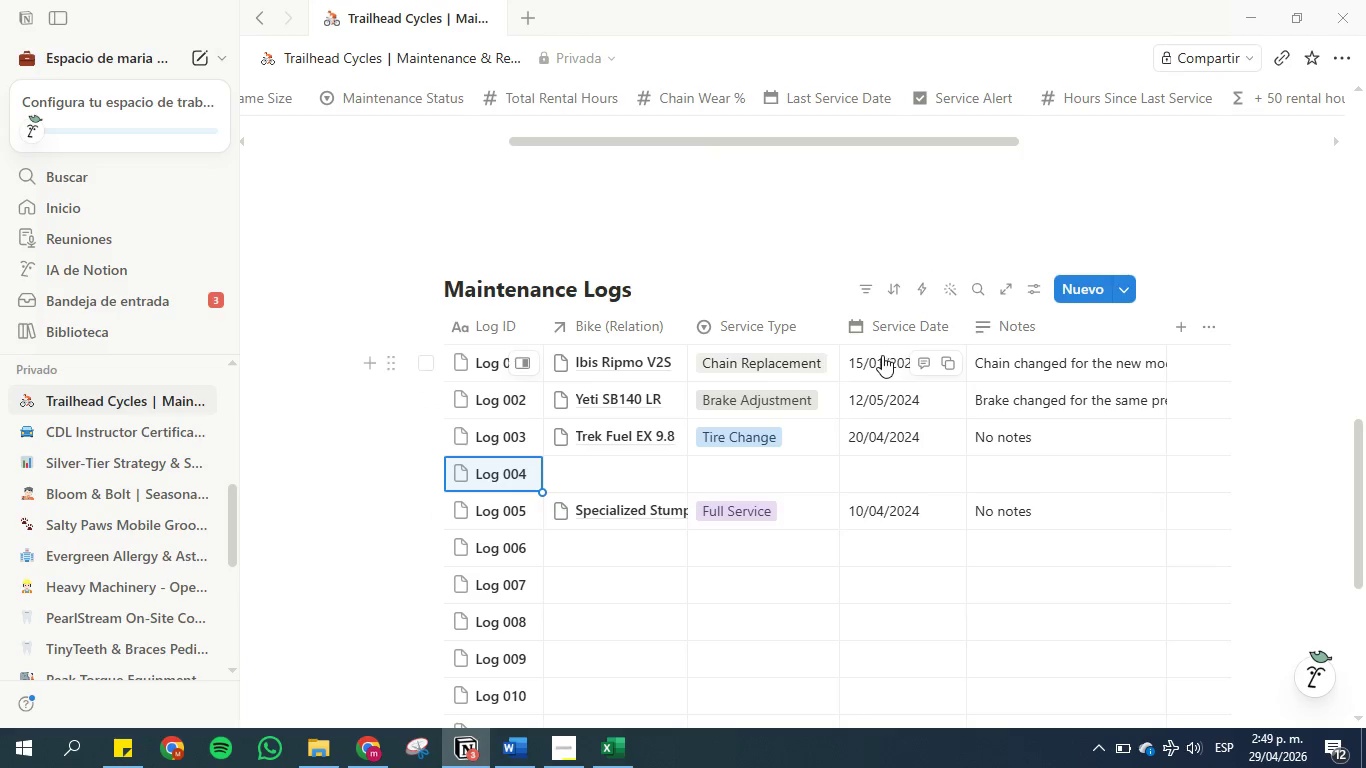 
left_click_drag(start_coordinate=[862, 357], to_coordinate=[885, 478])
 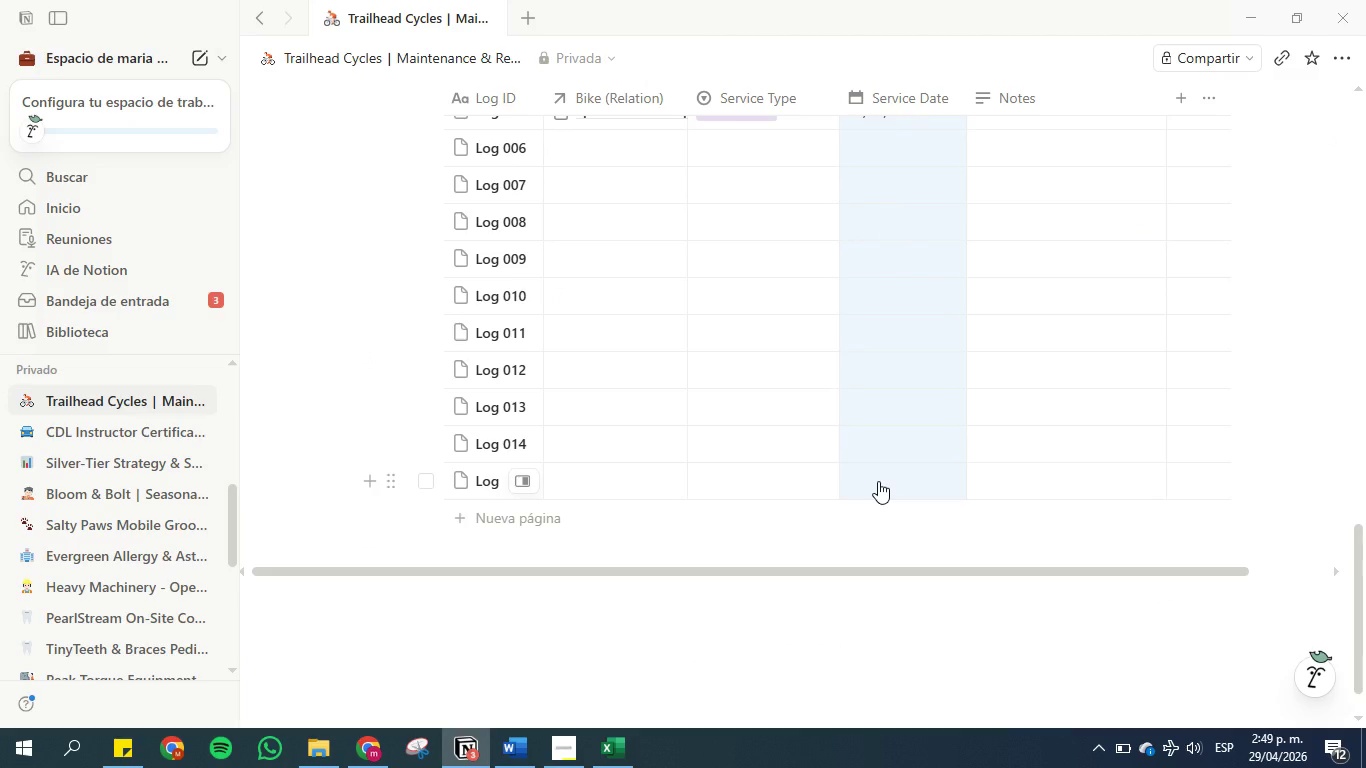 
scroll: coordinate [936, 571], scroll_direction: down, amount: 4.0
 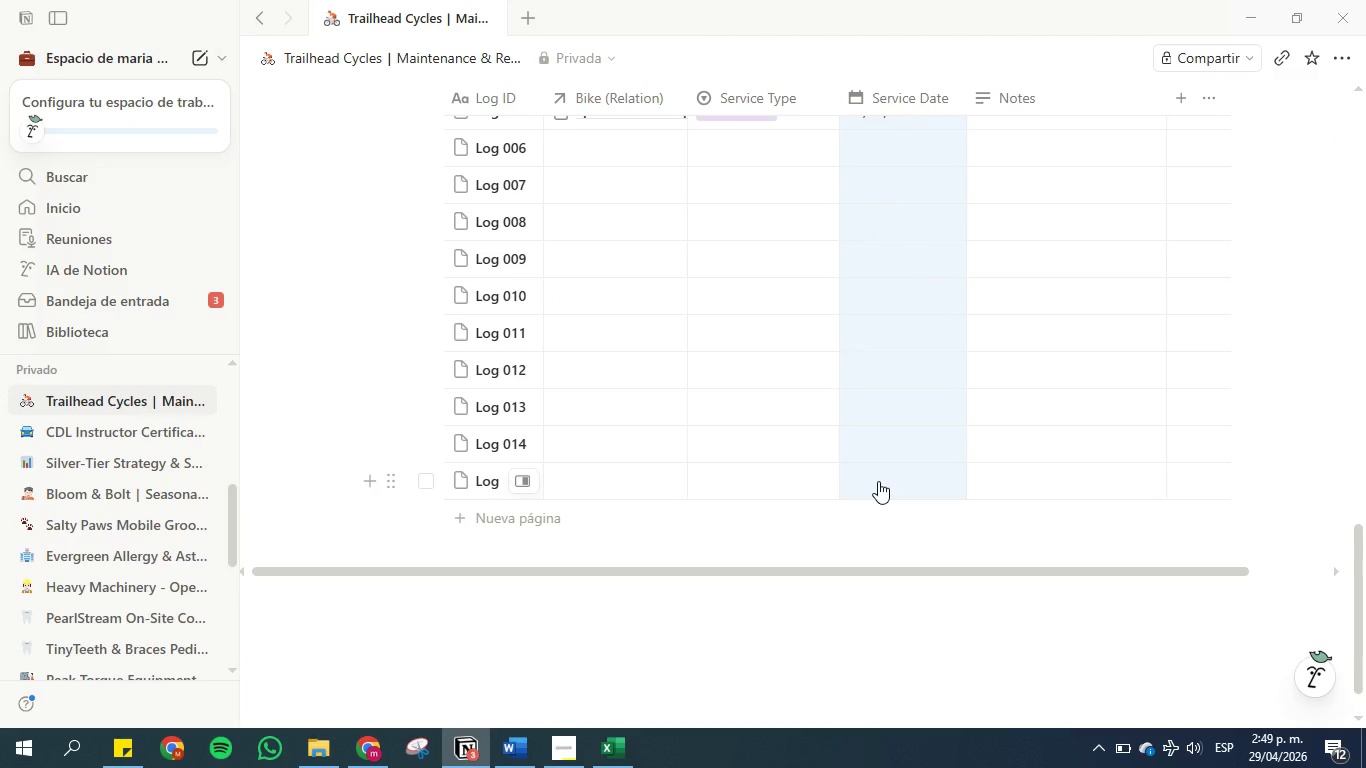 
key(Control+V)
 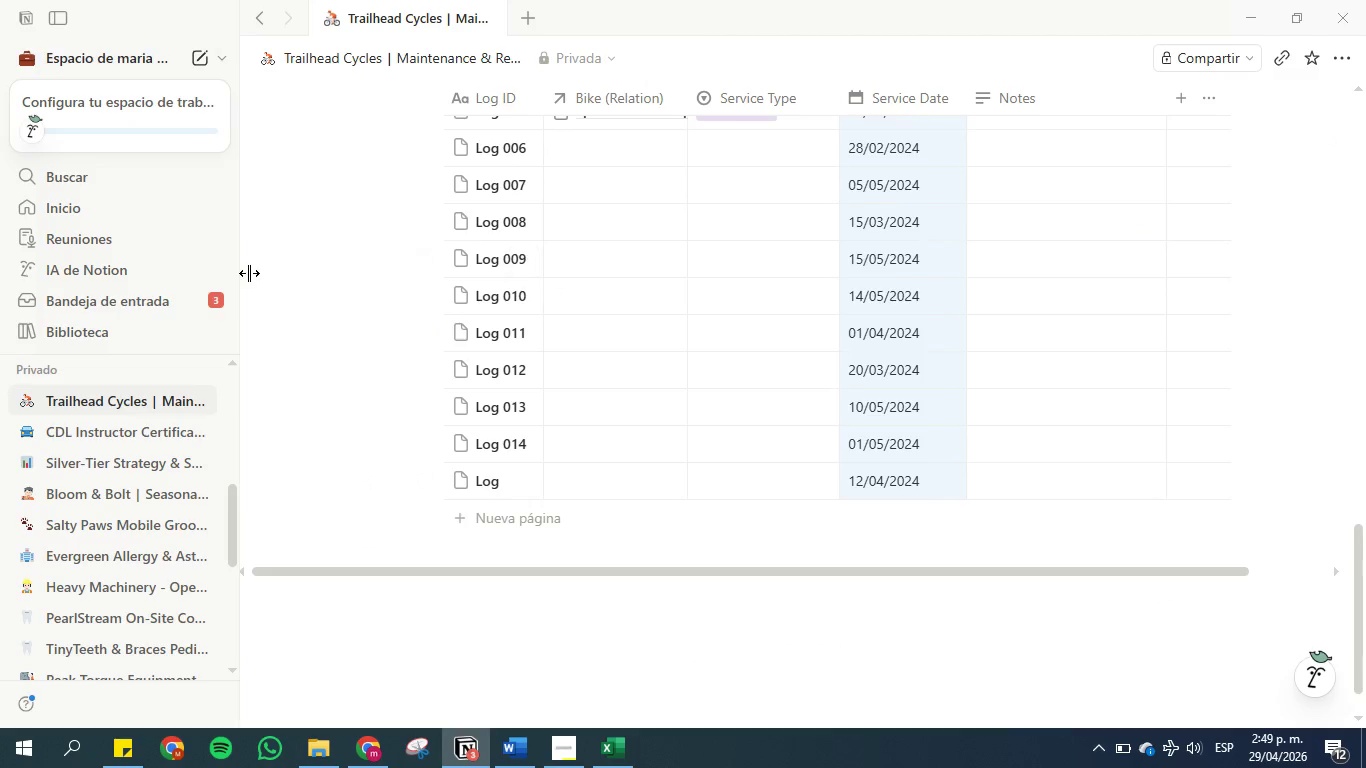 
left_click([349, 281])
 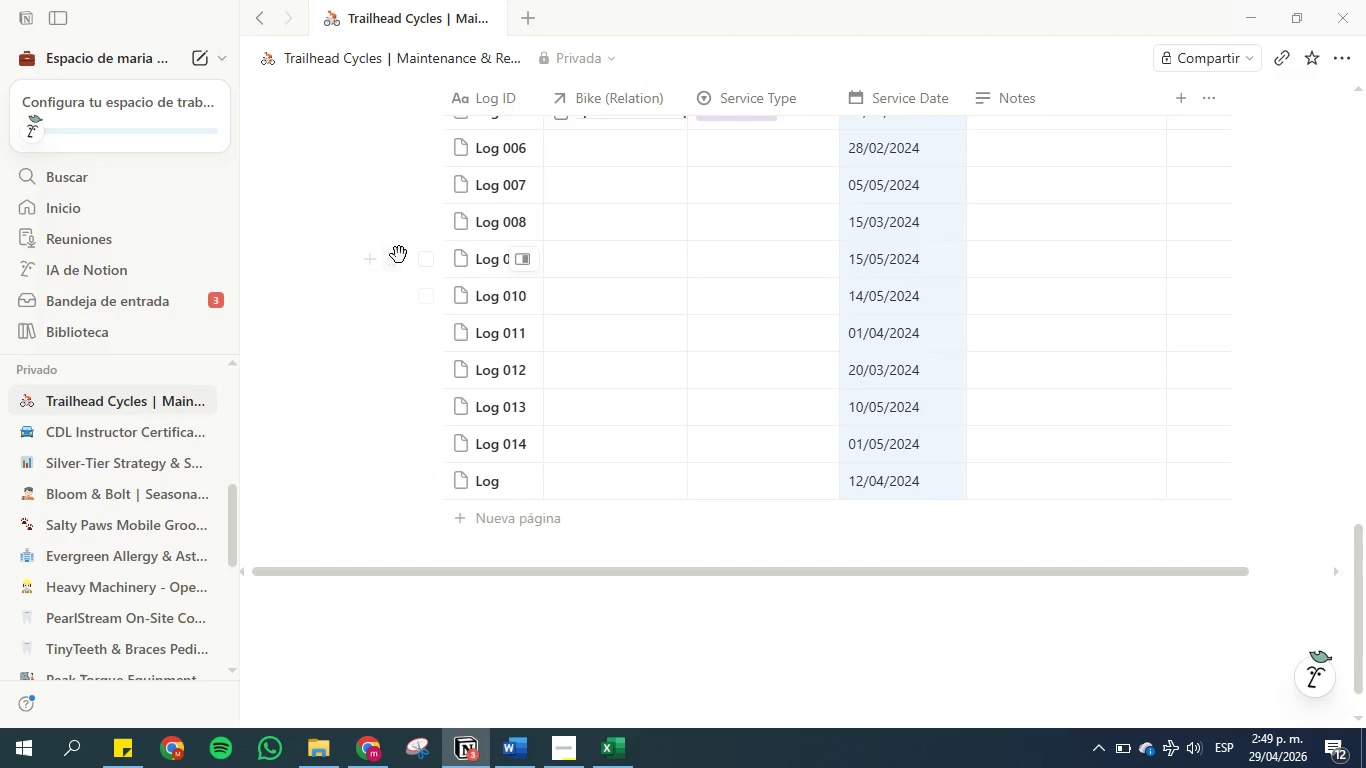 
scroll: coordinate [399, 250], scroll_direction: up, amount: 11.0
 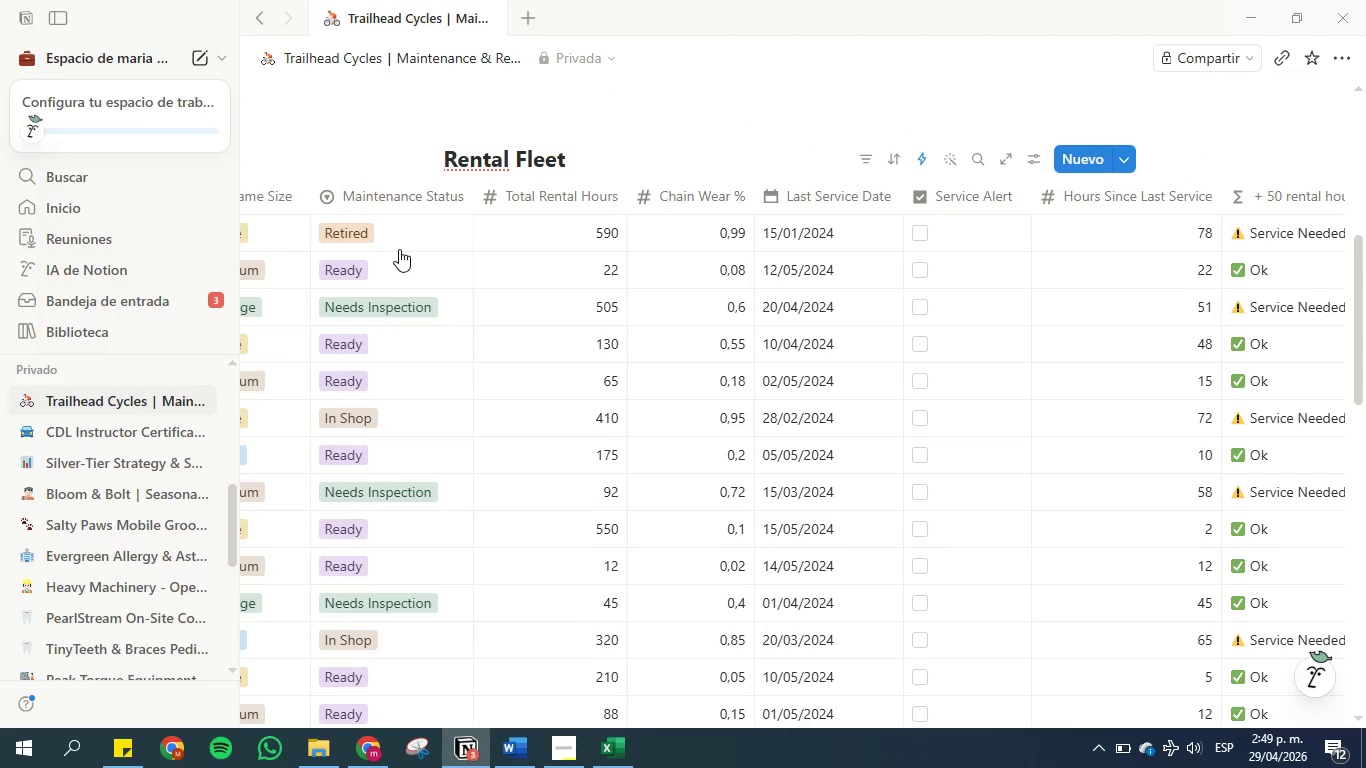 
scroll: coordinate [422, 226], scroll_direction: down, amount: 7.0
 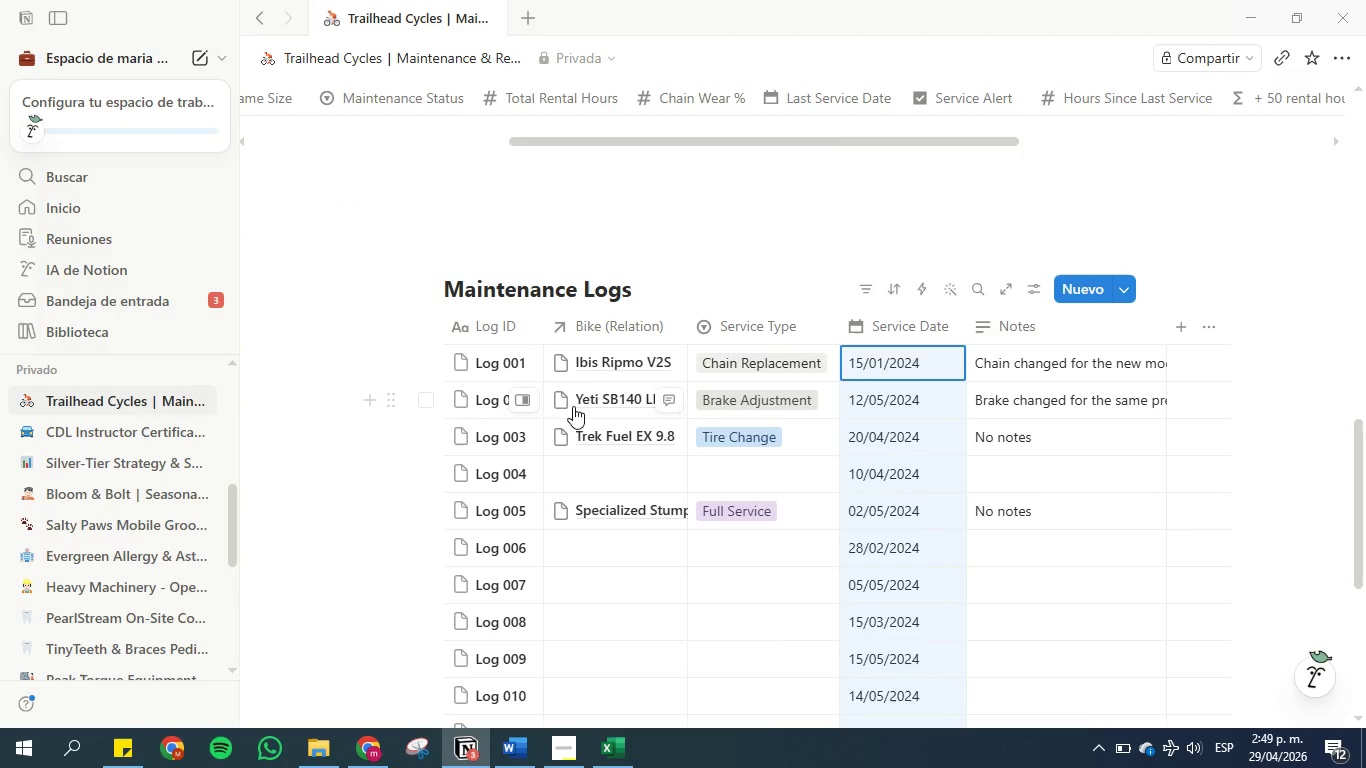 
mouse_move([602, 454])
 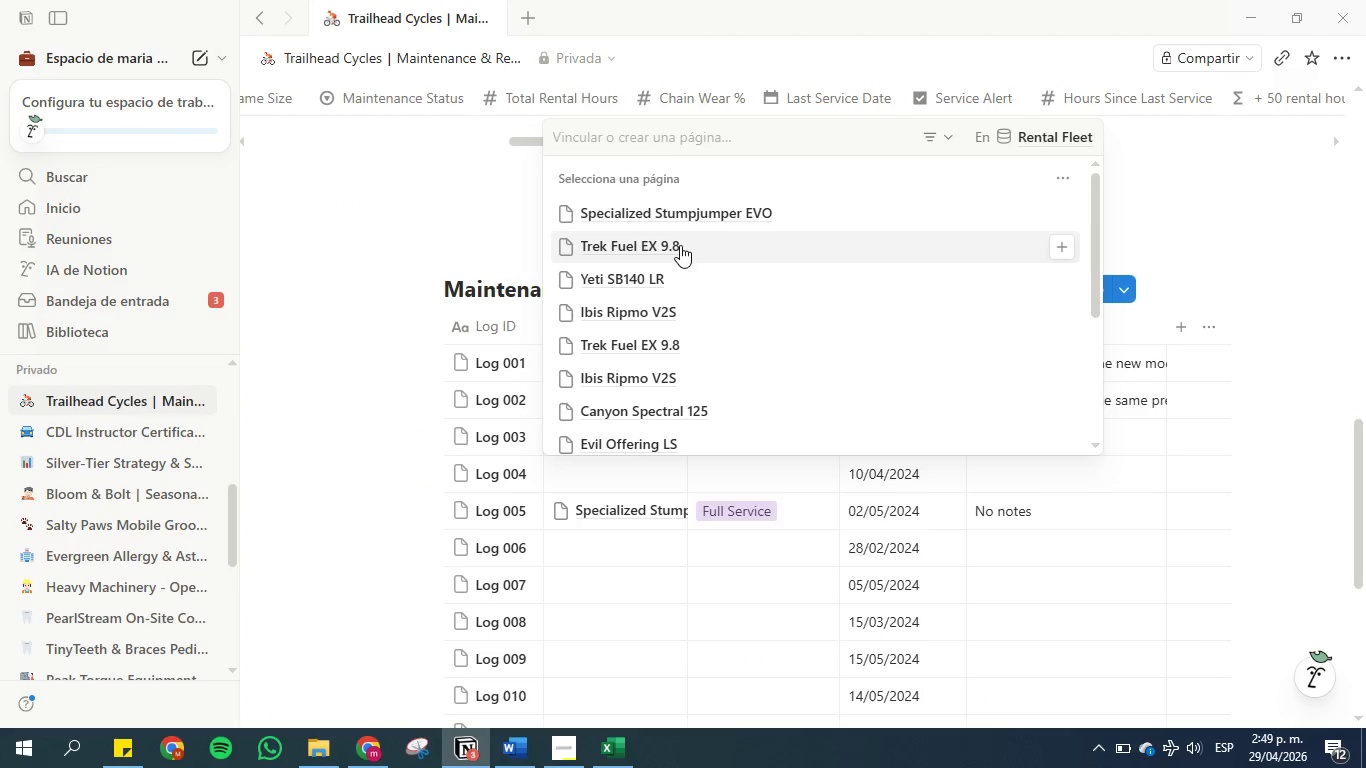 
left_click([678, 214])
 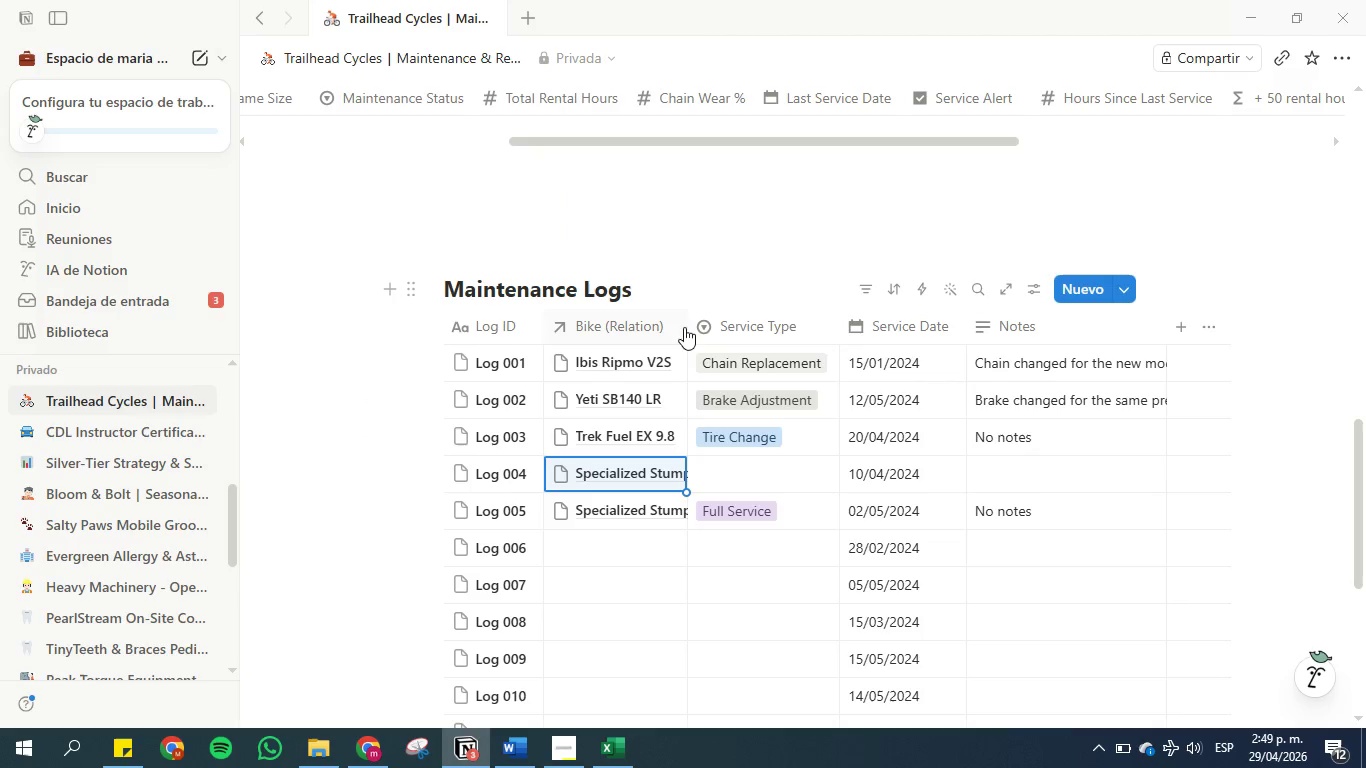 
left_click_drag(start_coordinate=[686, 327], to_coordinate=[740, 328])
 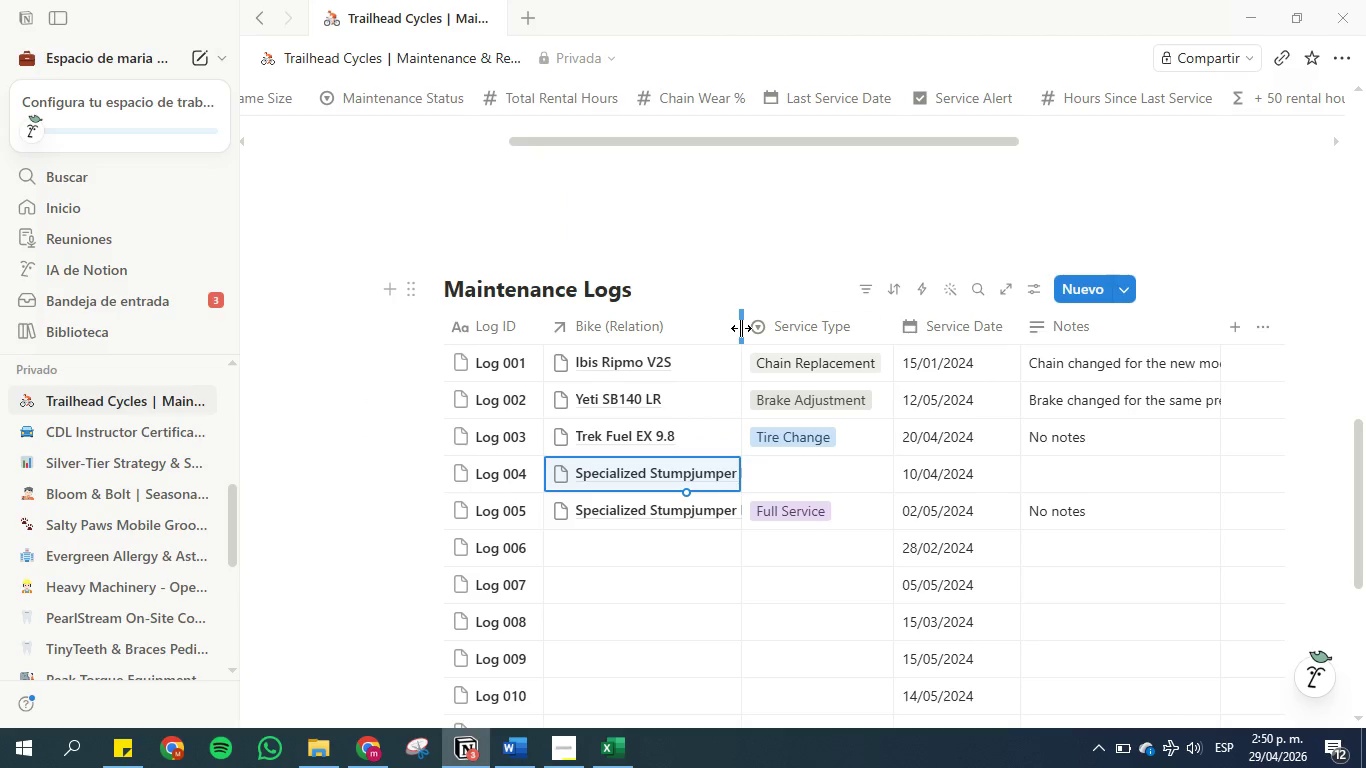 
key(ArrowDown)
 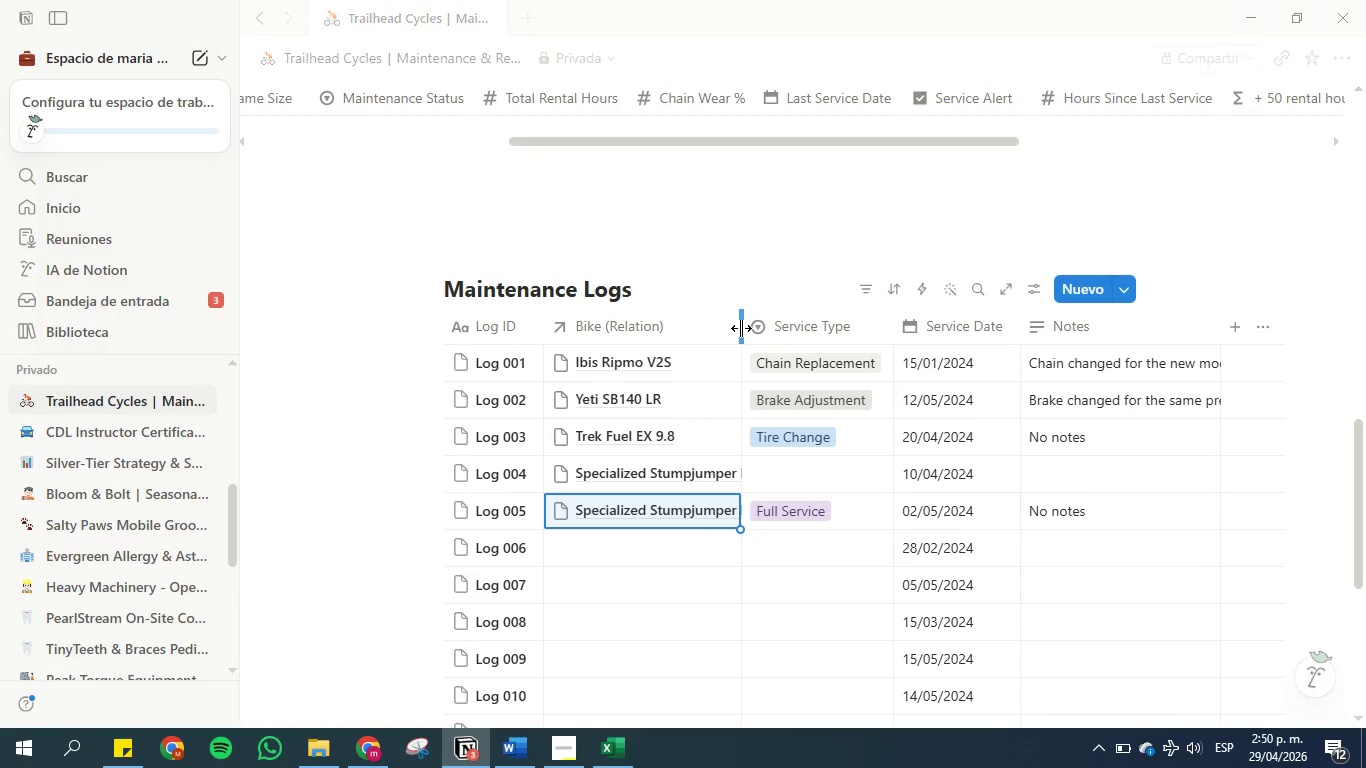 
key(Delete)
 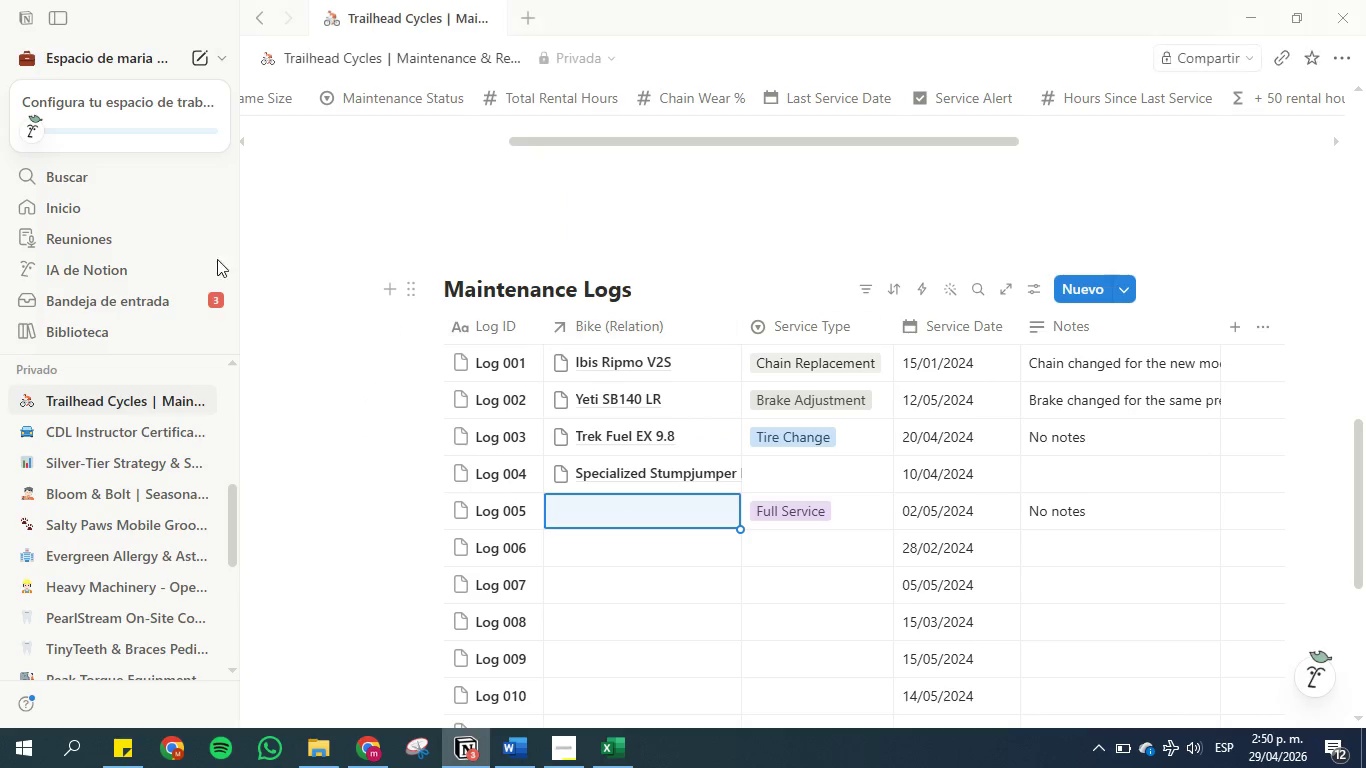 
scroll: coordinate [314, 366], scroll_direction: up, amount: 6.0
 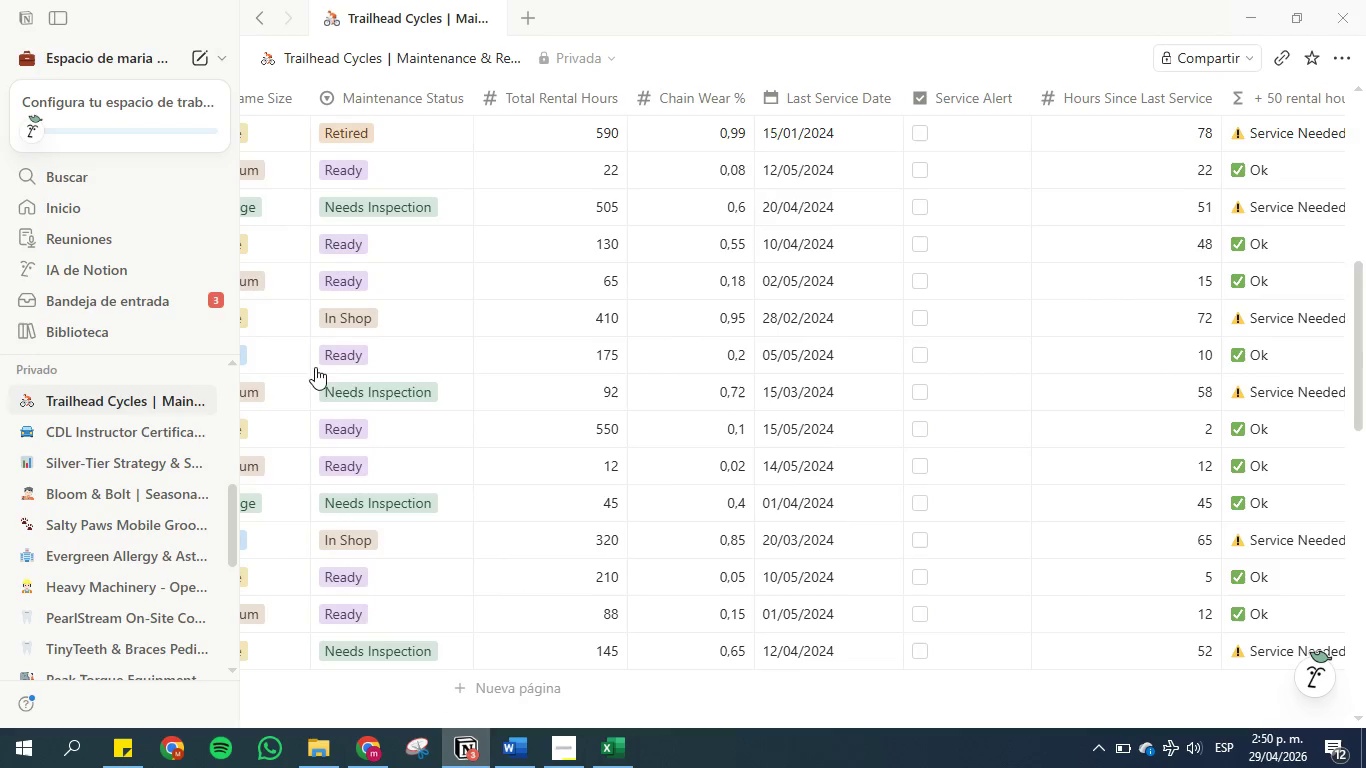 
scroll: coordinate [367, 372], scroll_direction: down, amount: 2.0
 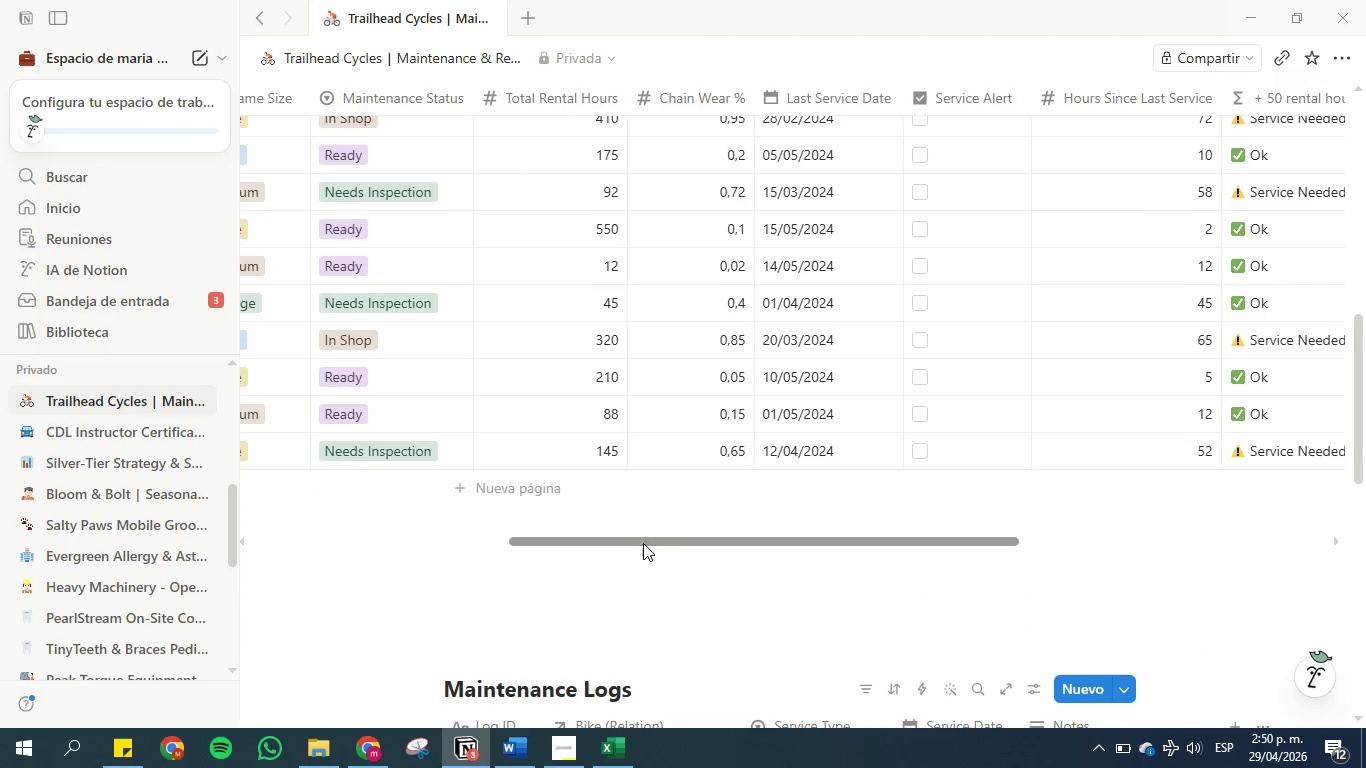 
left_click_drag(start_coordinate=[643, 537], to_coordinate=[295, 542])
 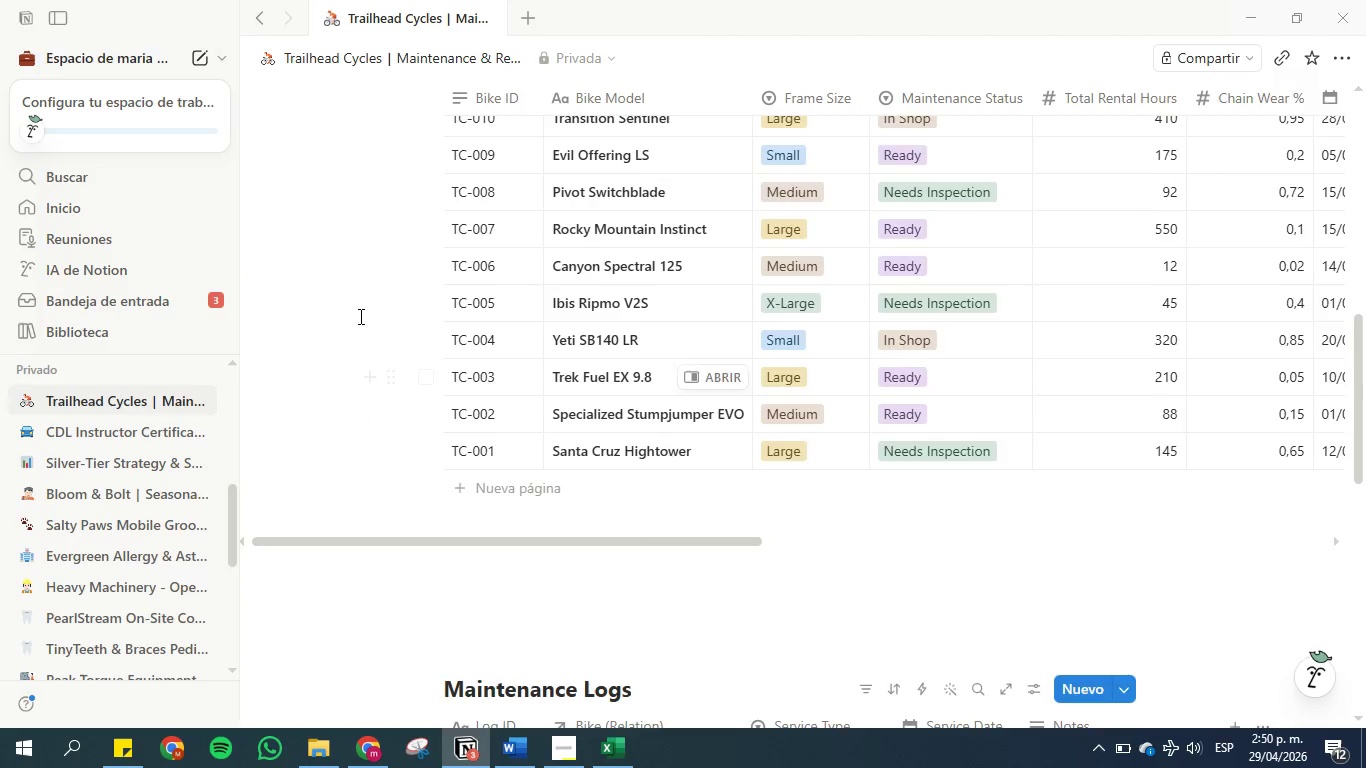 
scroll: coordinate [361, 316], scroll_direction: up, amount: 2.0
 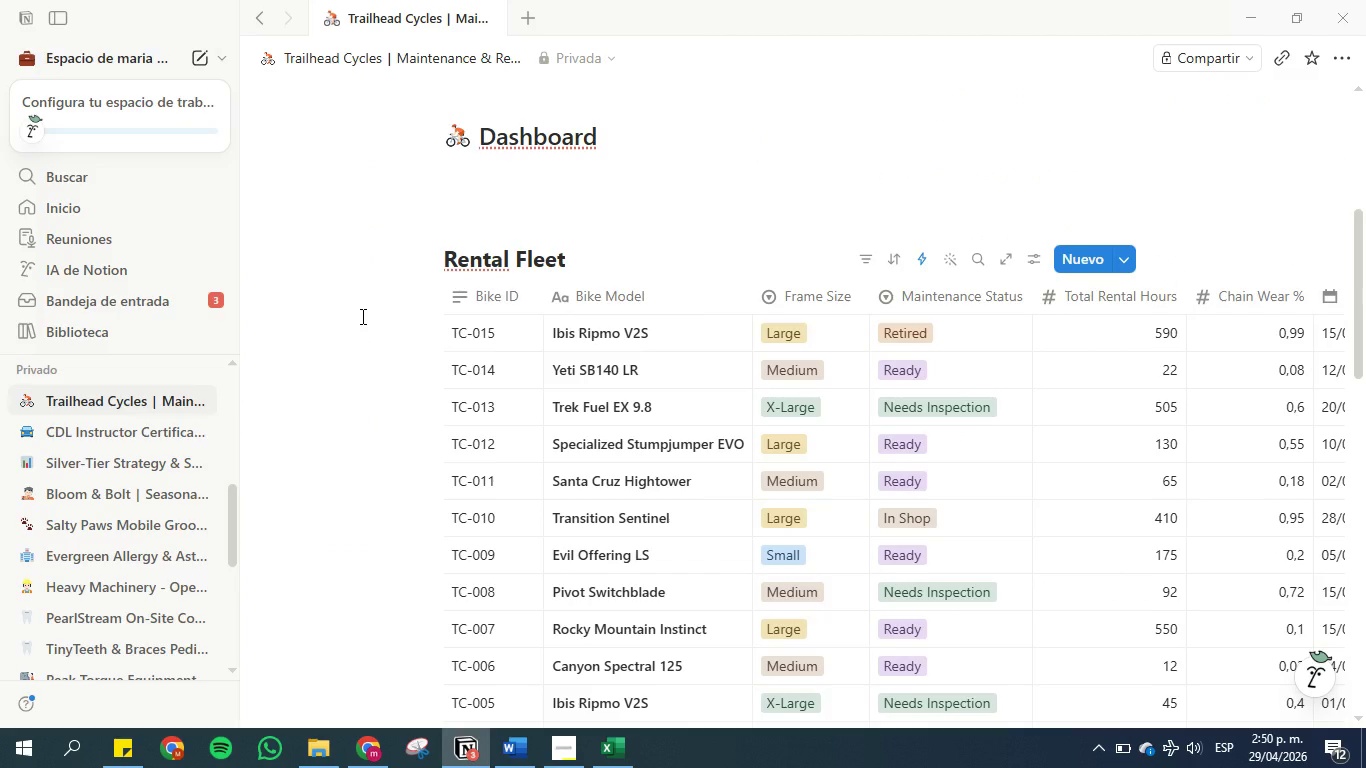 
scroll: coordinate [363, 315], scroll_direction: down, amount: 8.0
 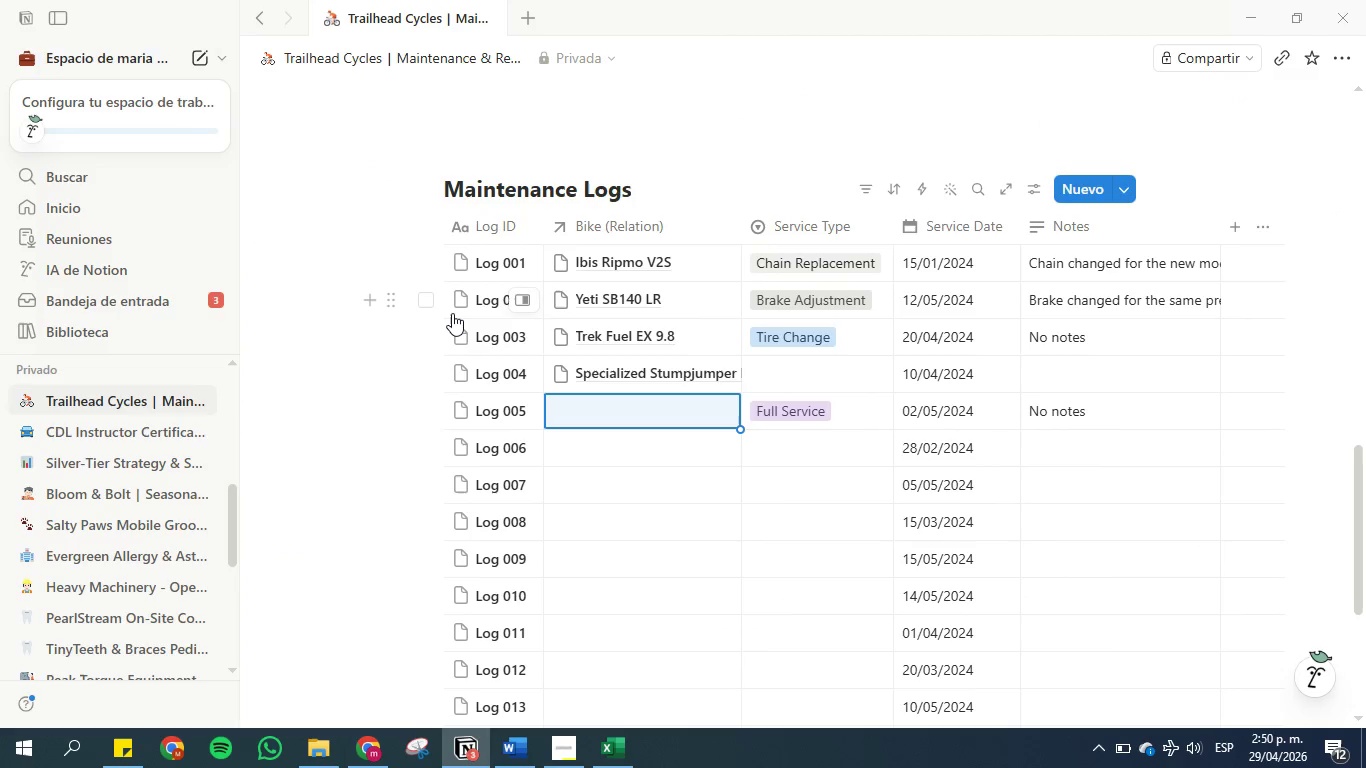 
hold_key(key=S, duration=0.33)
 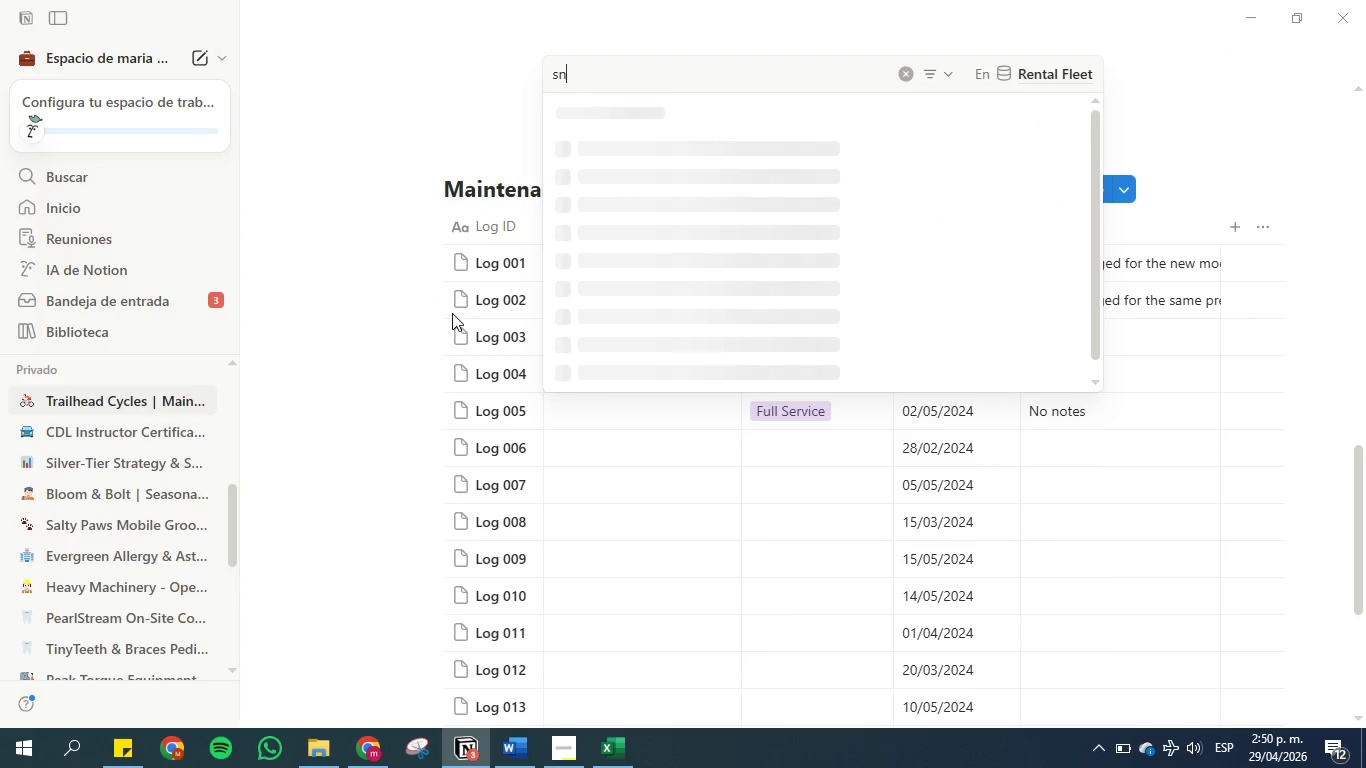 
type(ana)
 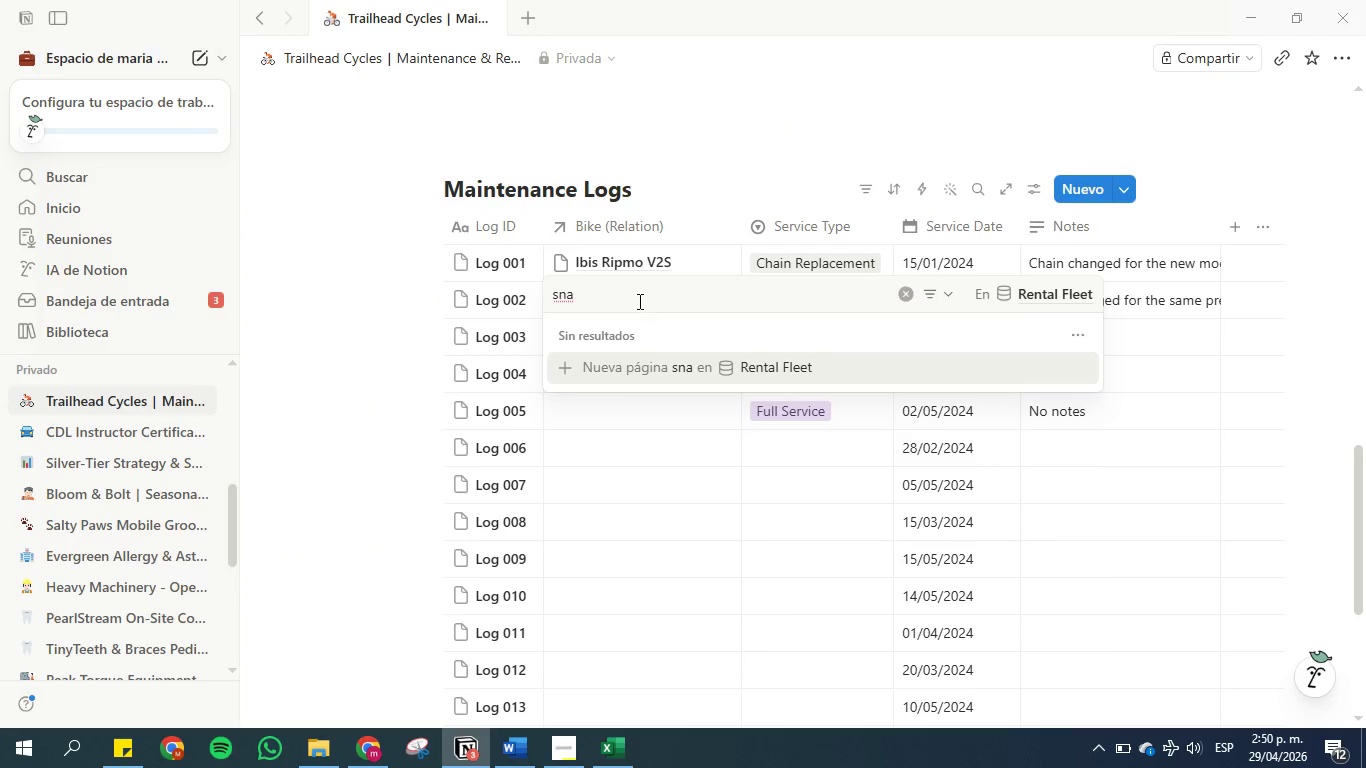 
key(Backspace)
key(Backspace)
type(anta)
 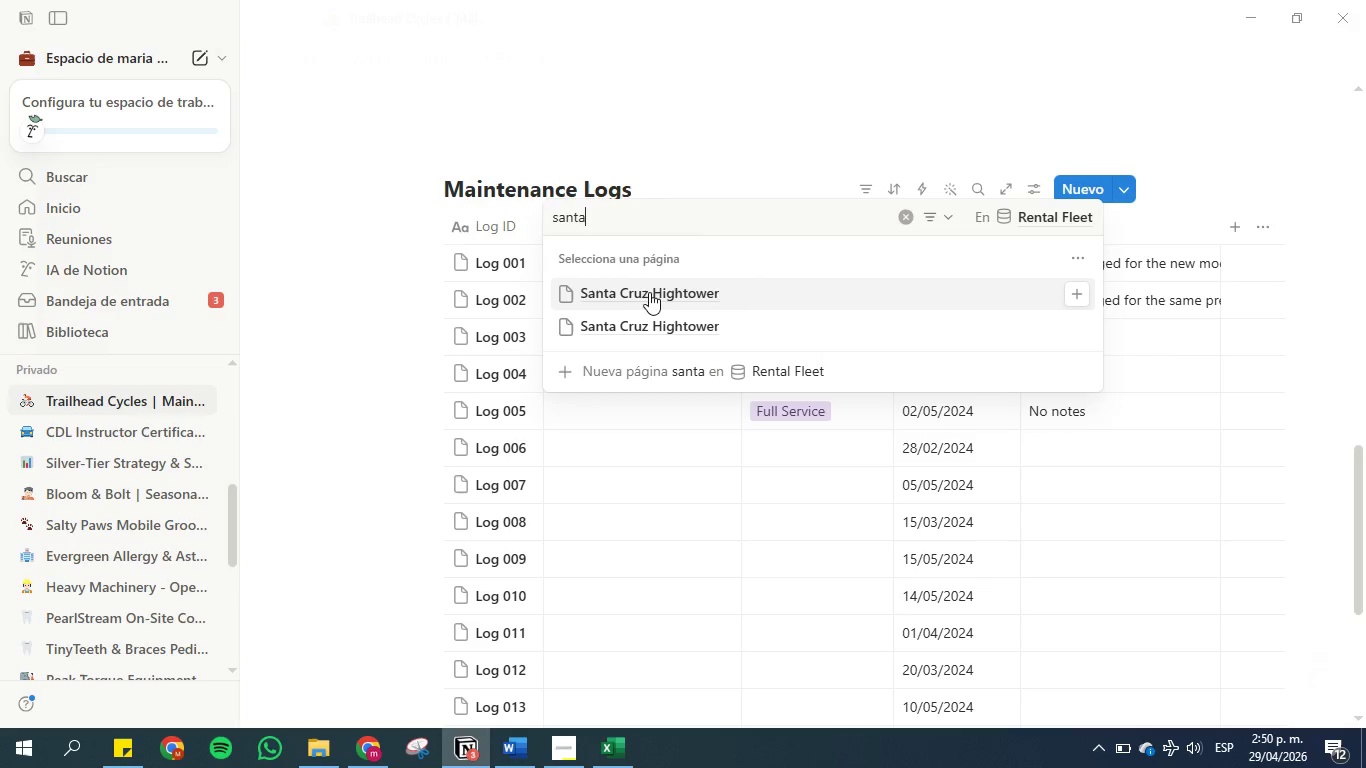 
left_click([652, 292])
 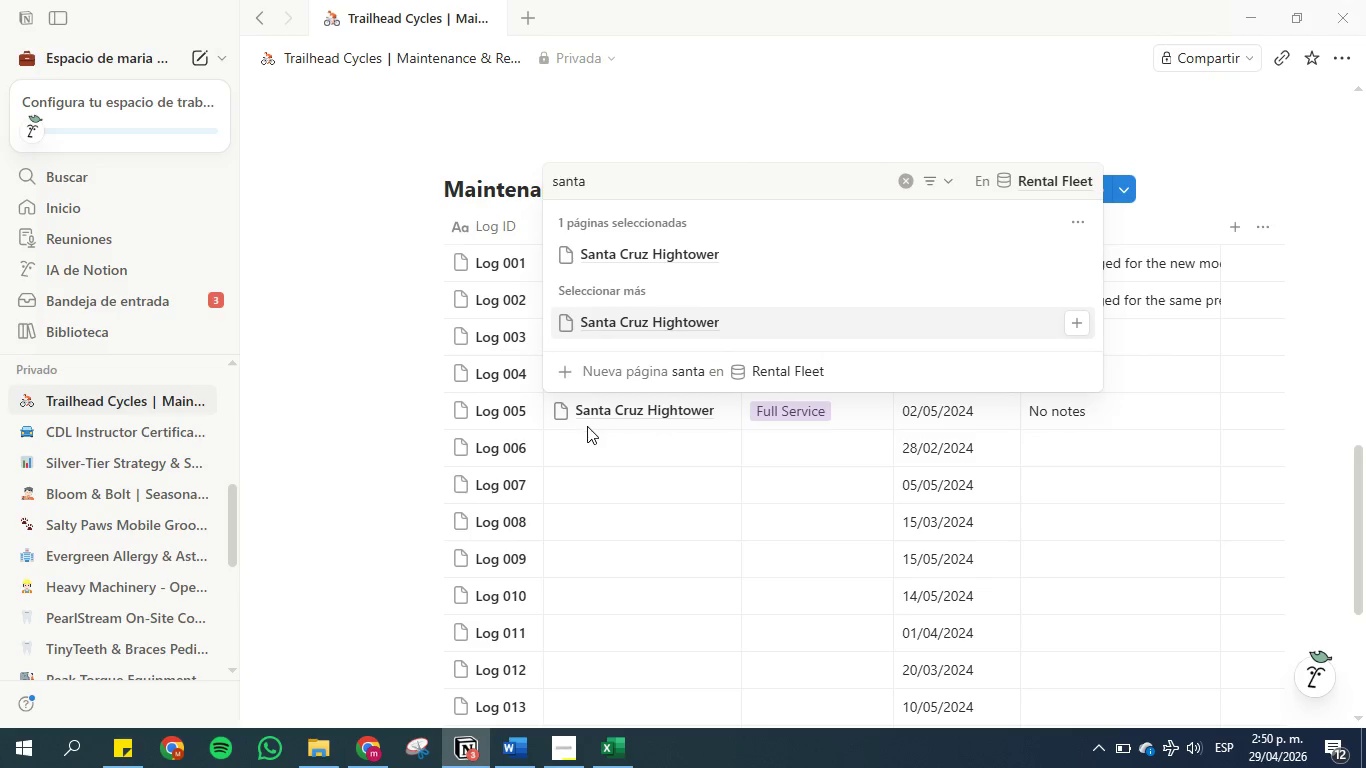 
left_click([585, 448])
 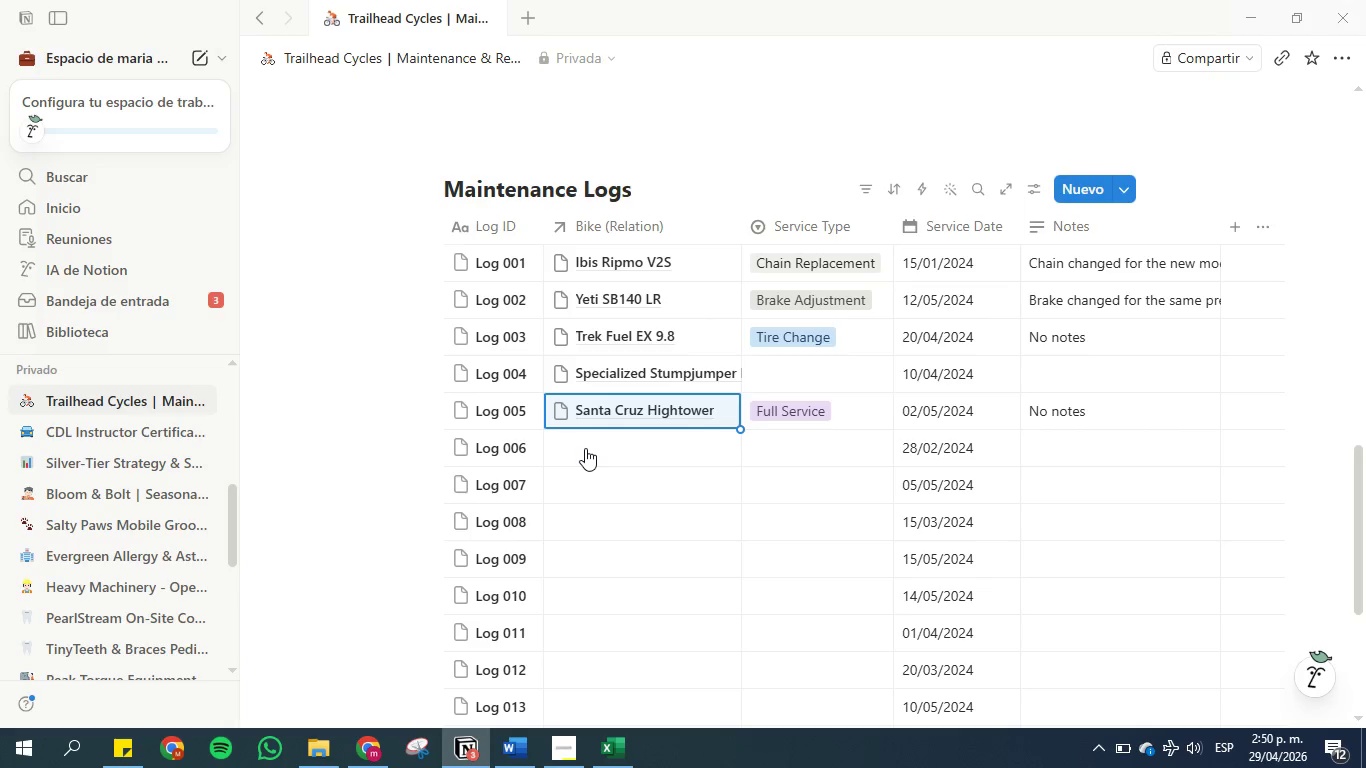 
left_click([585, 448])
 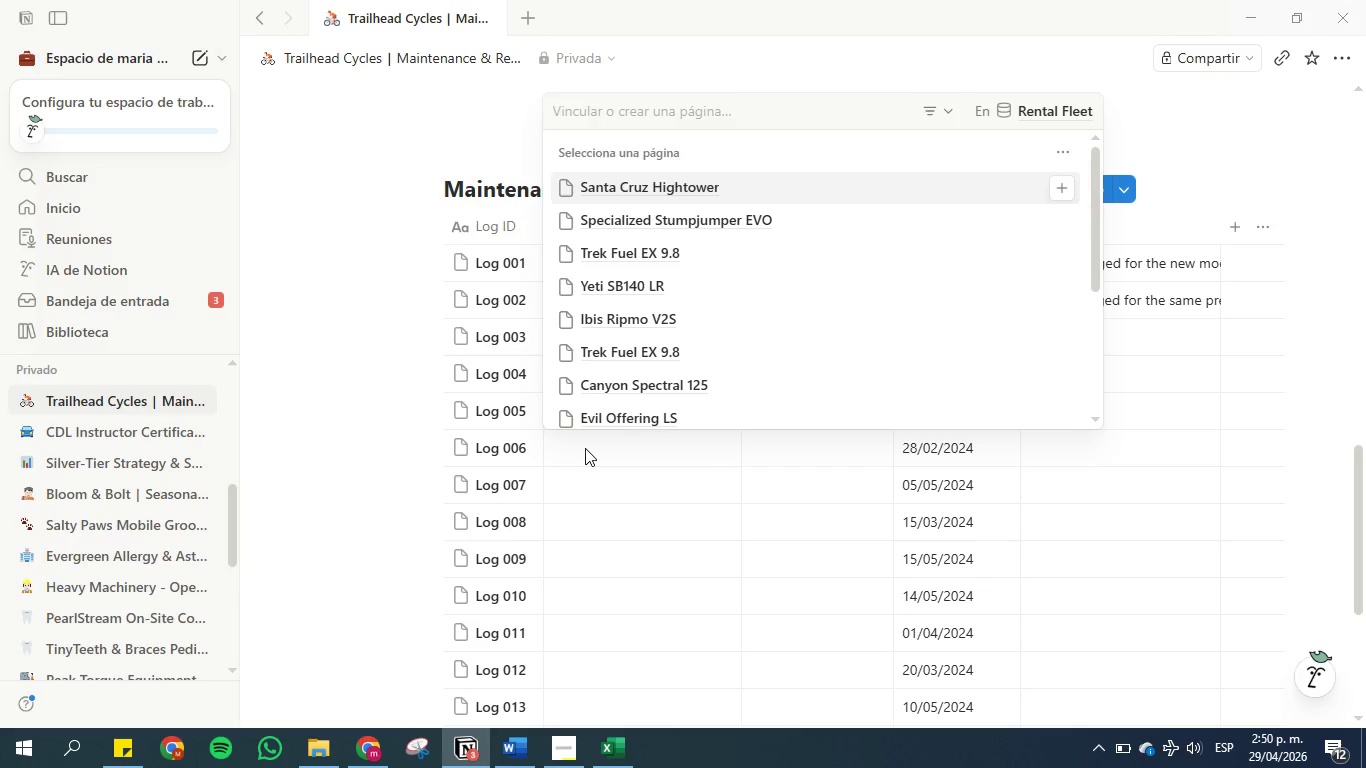 
type(Tar)
key(Backspace)
key(Backspace)
type(ransi)
 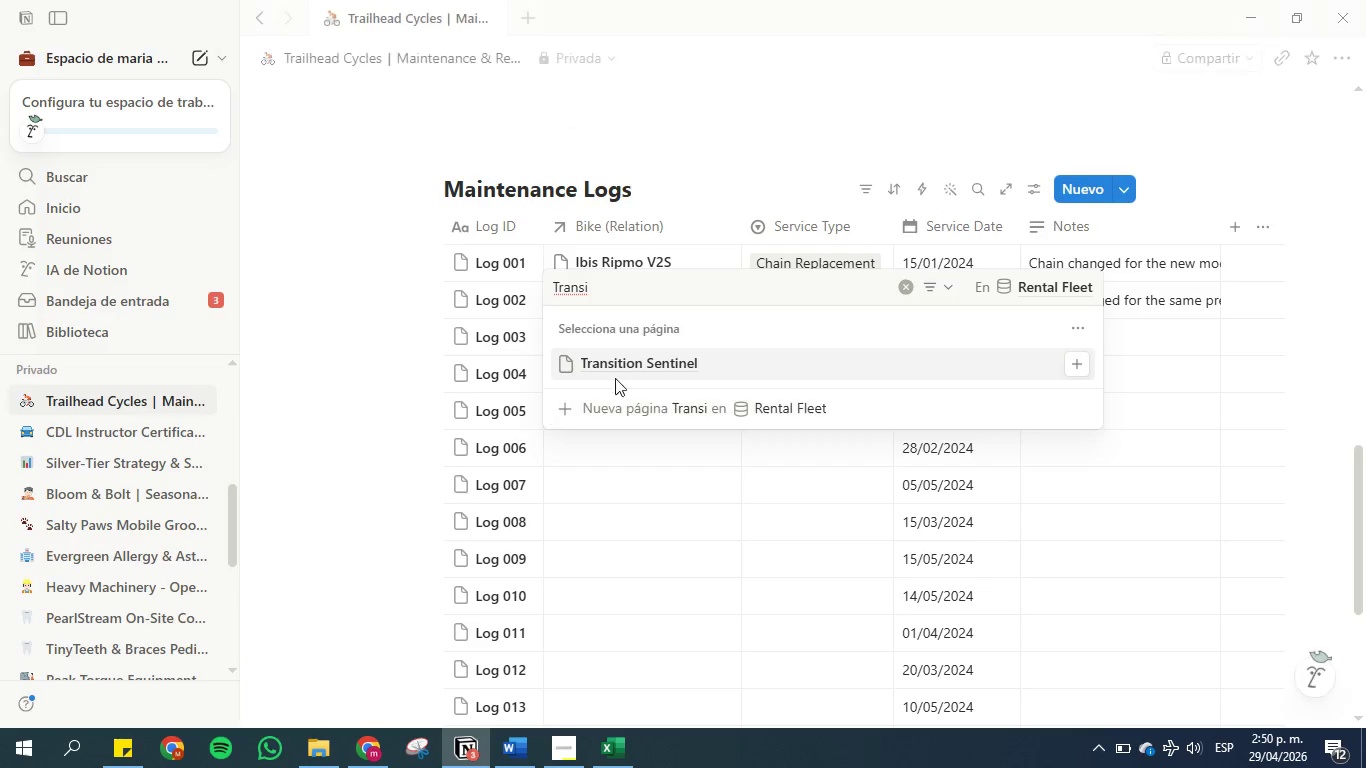 
left_click([621, 355])
 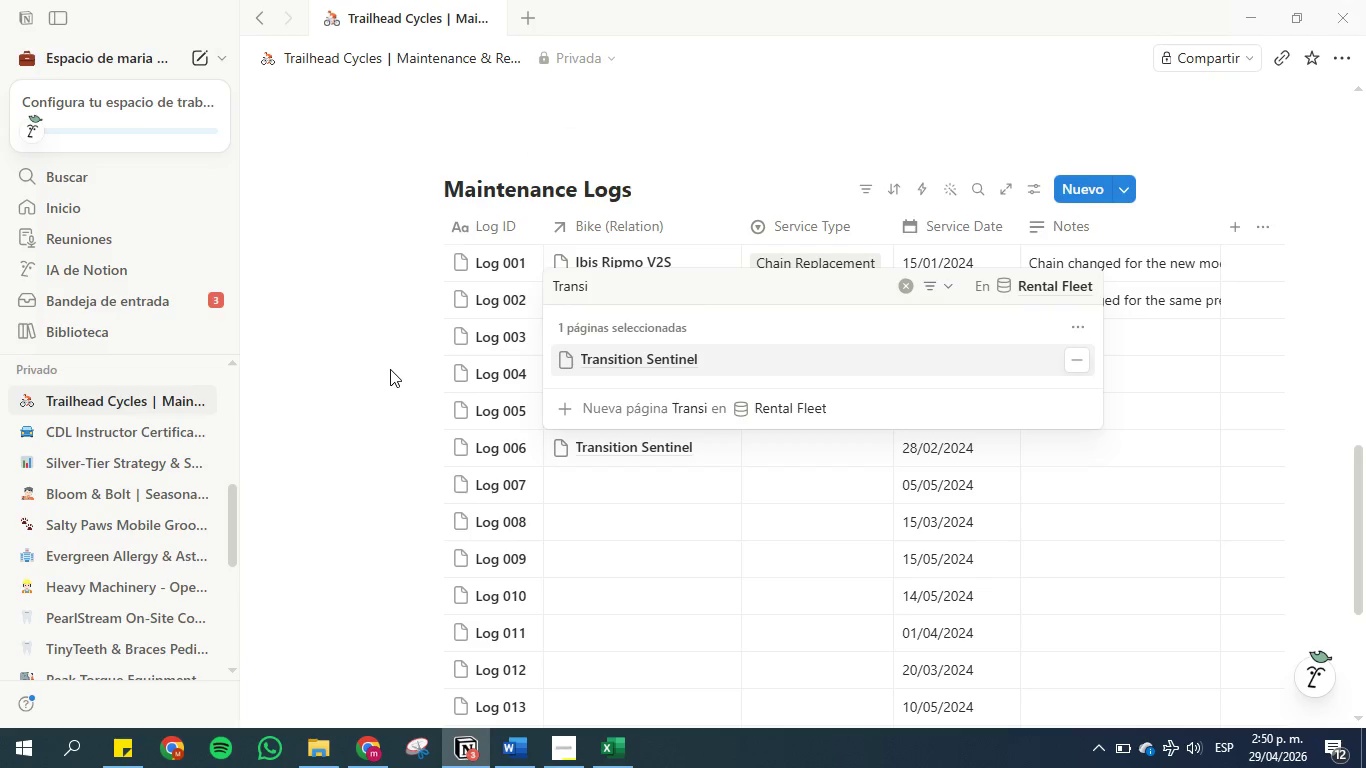 
left_click([390, 369])
 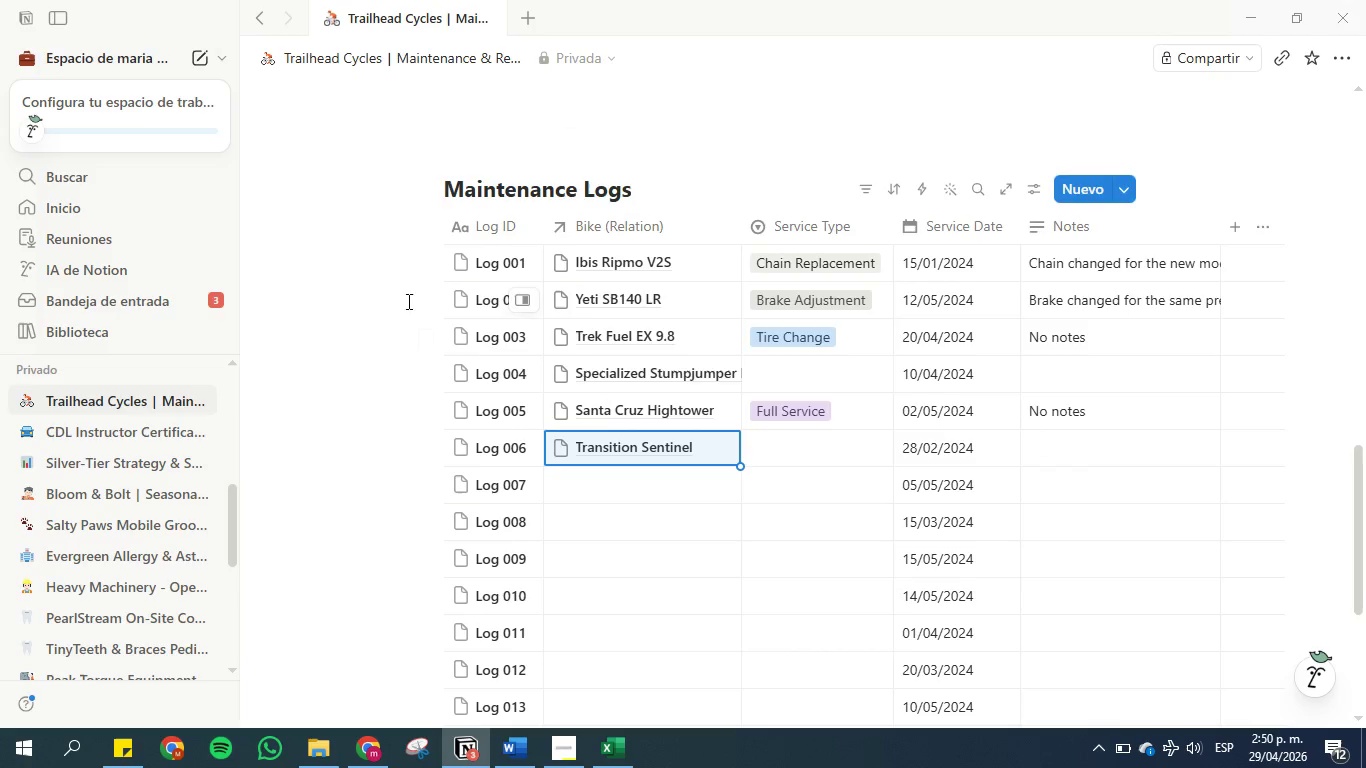 
scroll: coordinate [406, 293], scroll_direction: up, amount: 8.0
 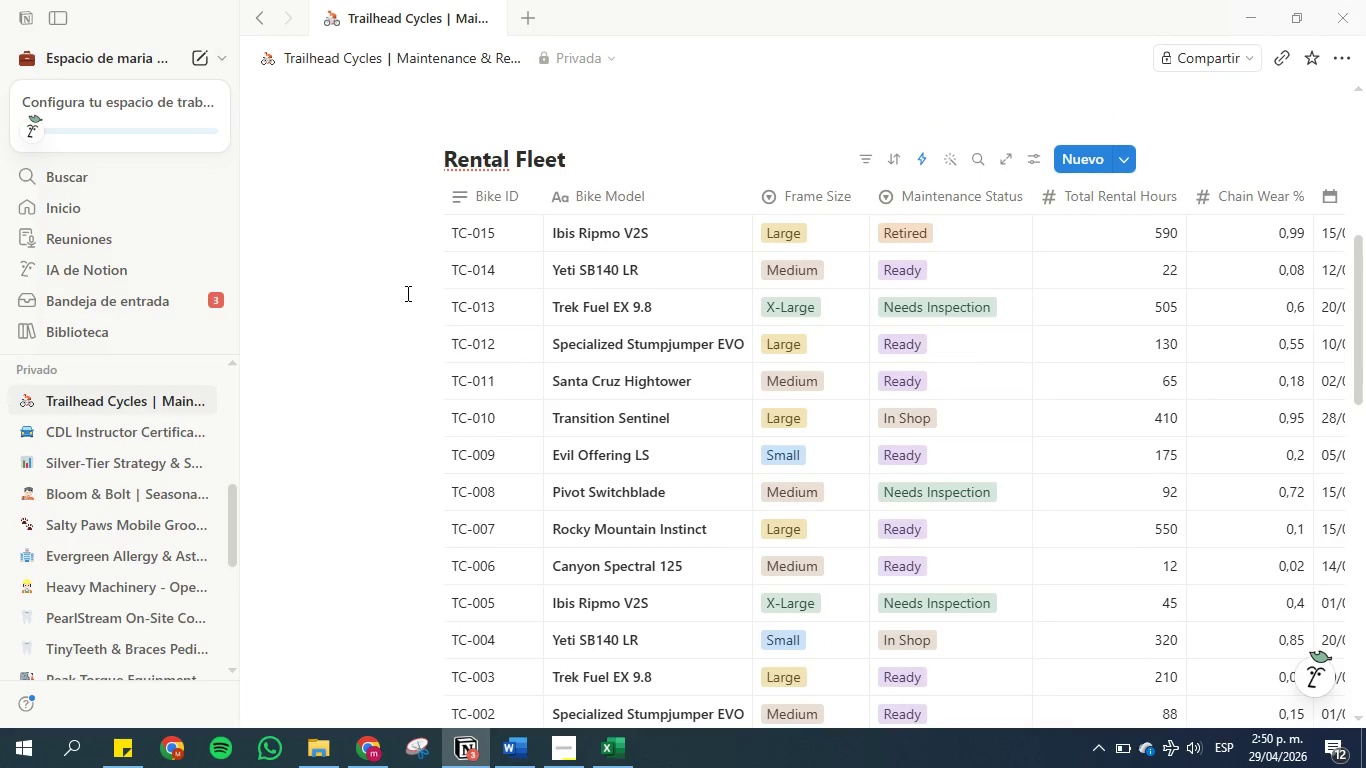 
scroll: coordinate [406, 293], scroll_direction: down, amount: 7.0
 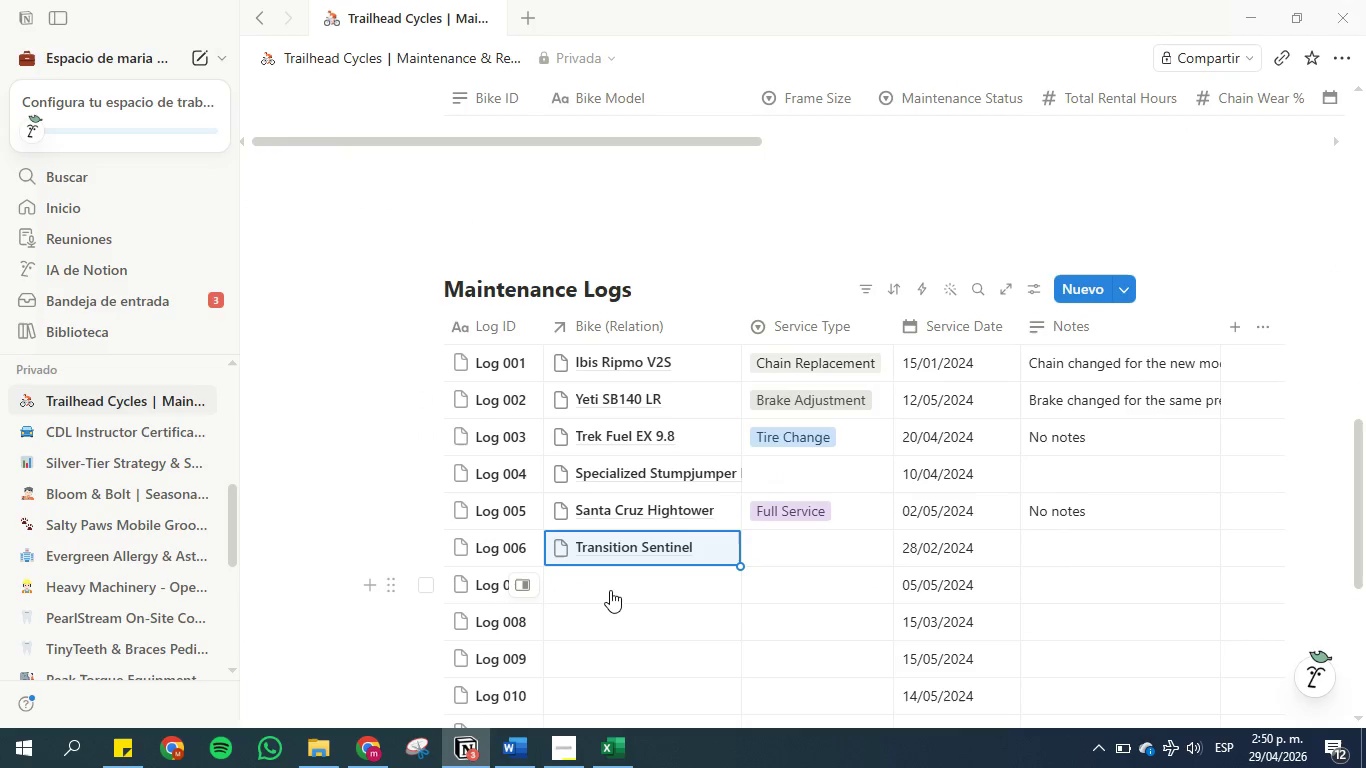 
left_click([604, 590])
 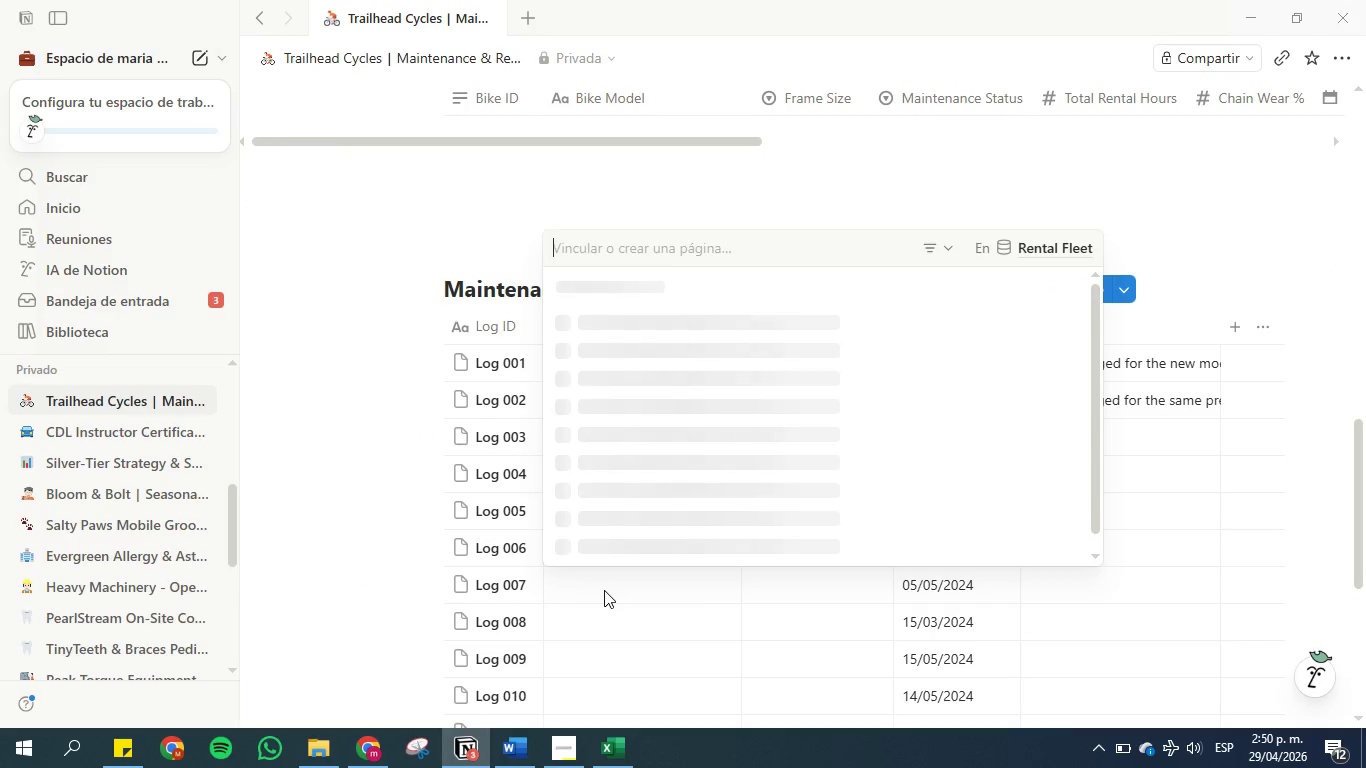 
type(Evil)
 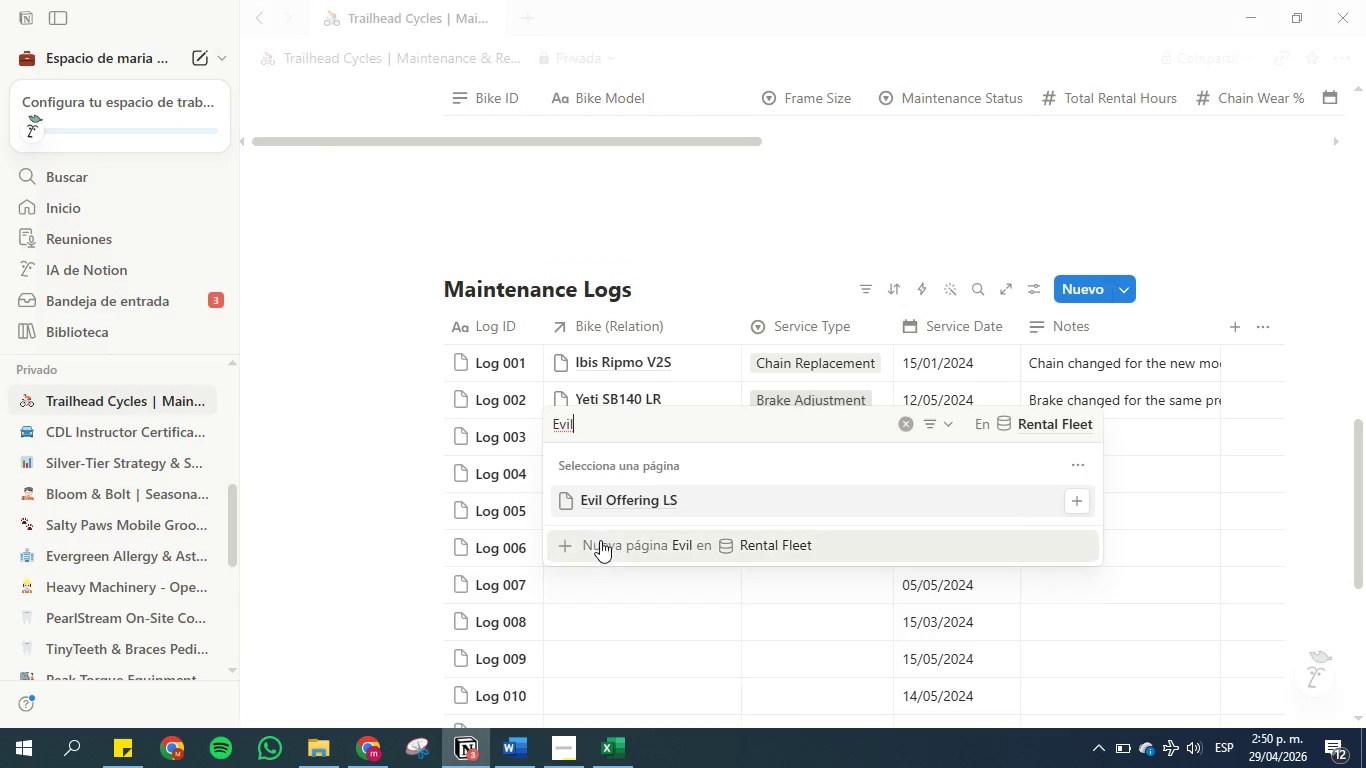 
left_click([600, 493])
 